 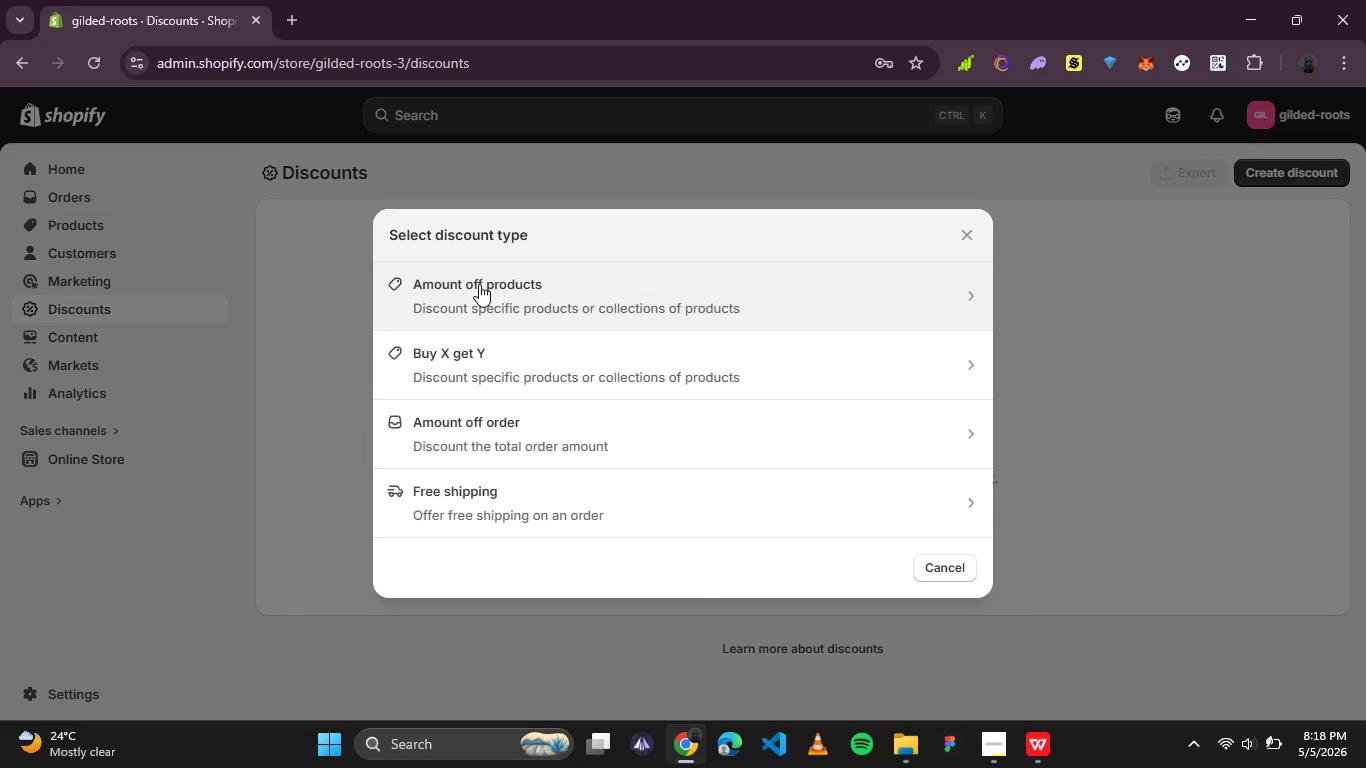 
left_click([515, 312])
 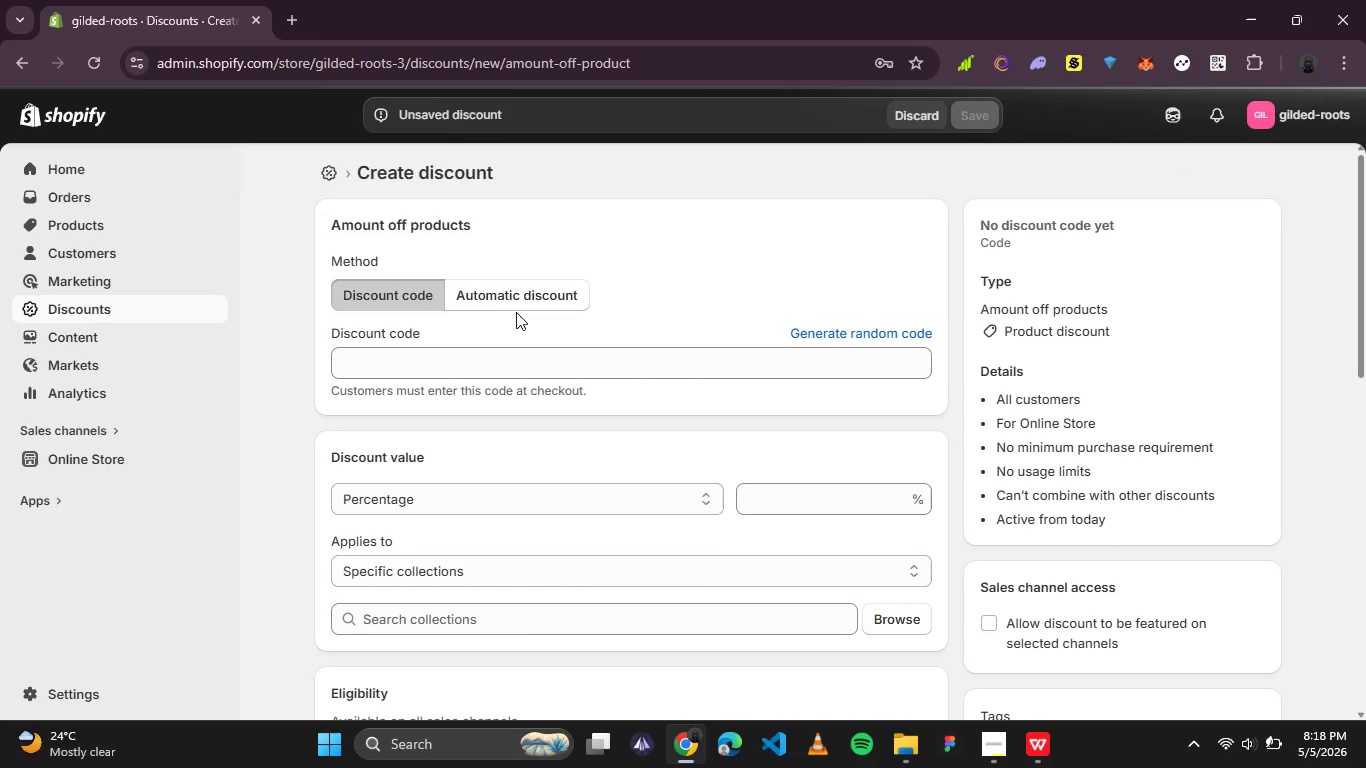 
scroll: coordinate [626, 362], scroll_direction: up, amount: 3.0
 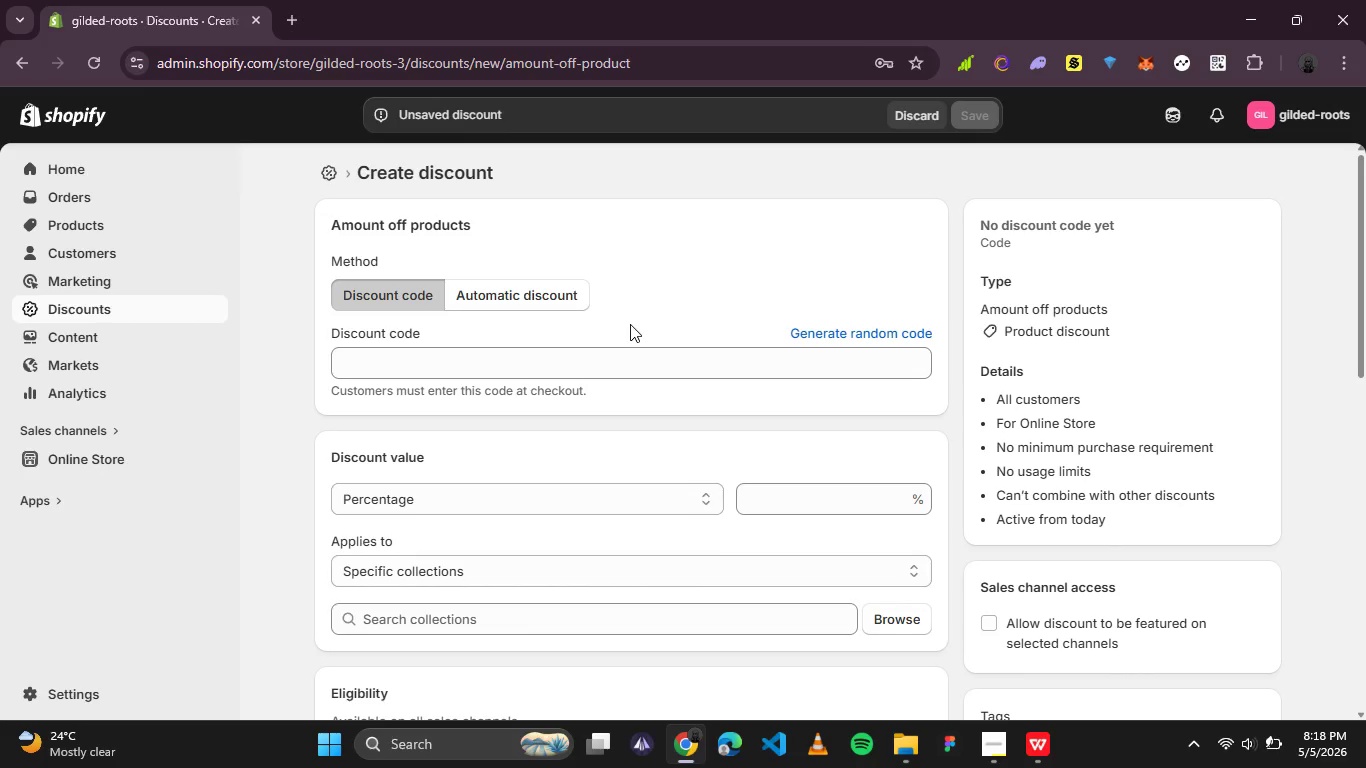 
wait(5.29)
 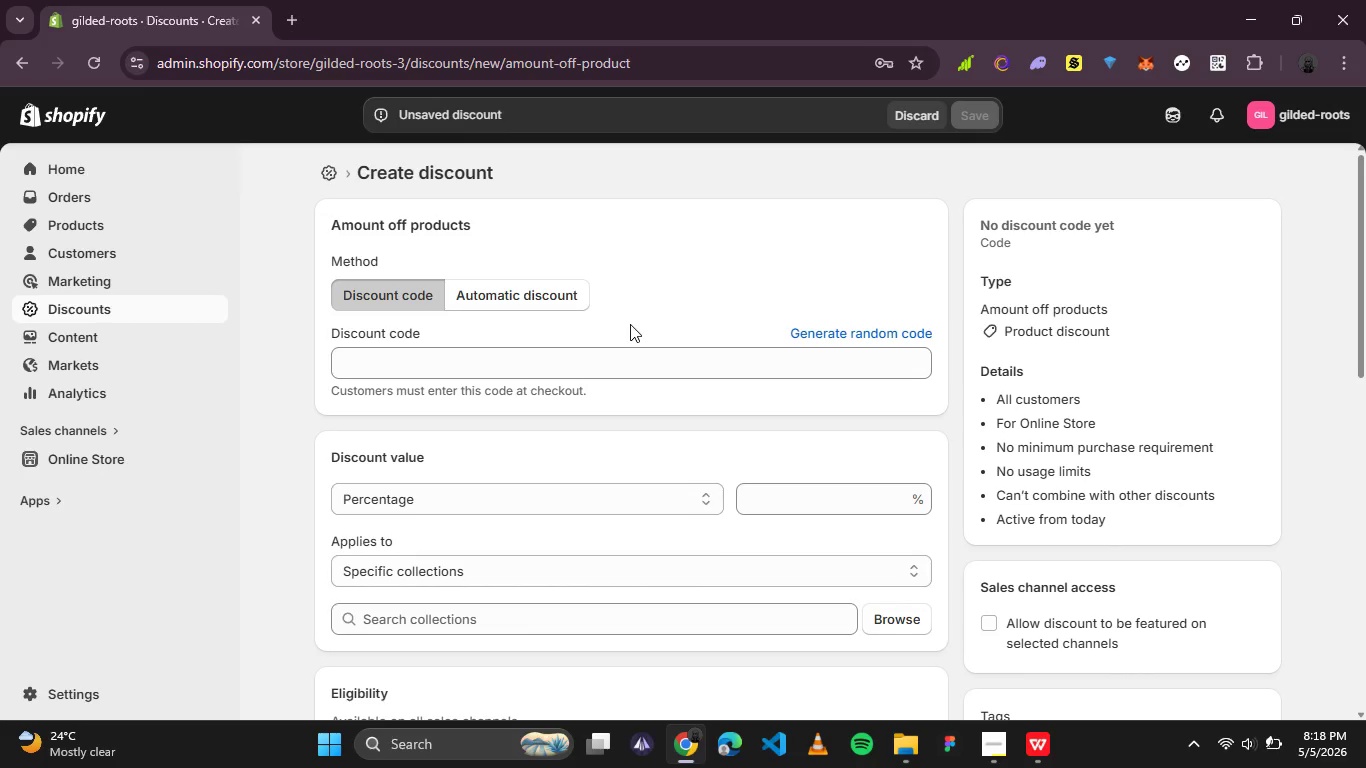 
left_click([554, 359])
 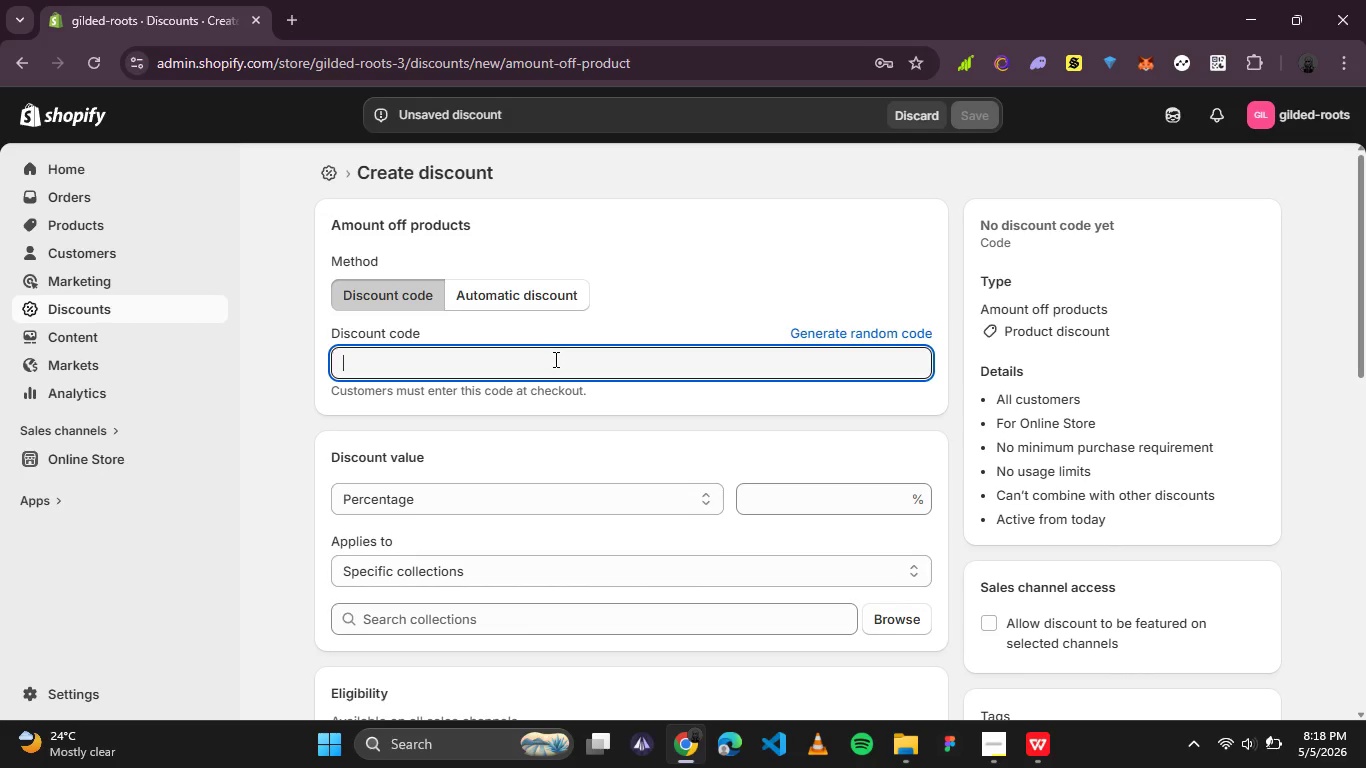 
type(WELCOME20)
 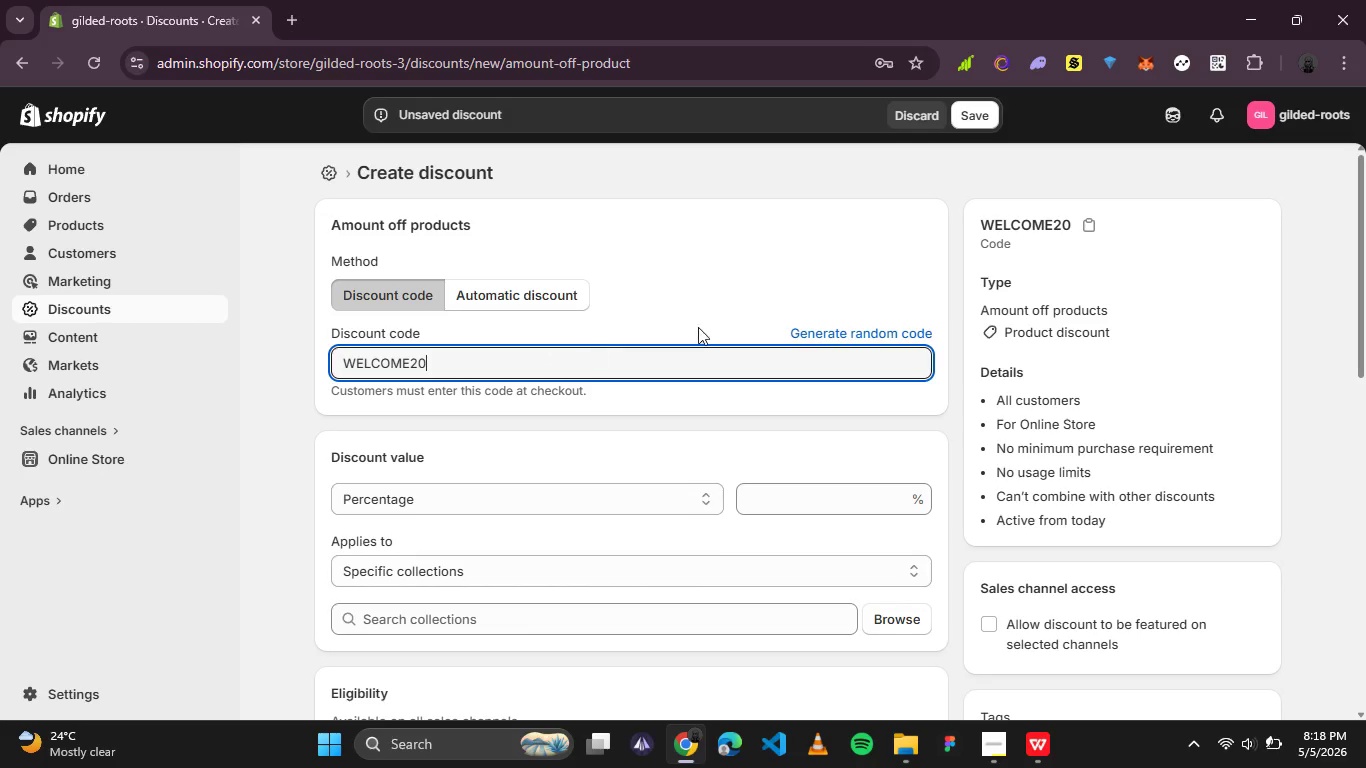 
wait(31.78)
 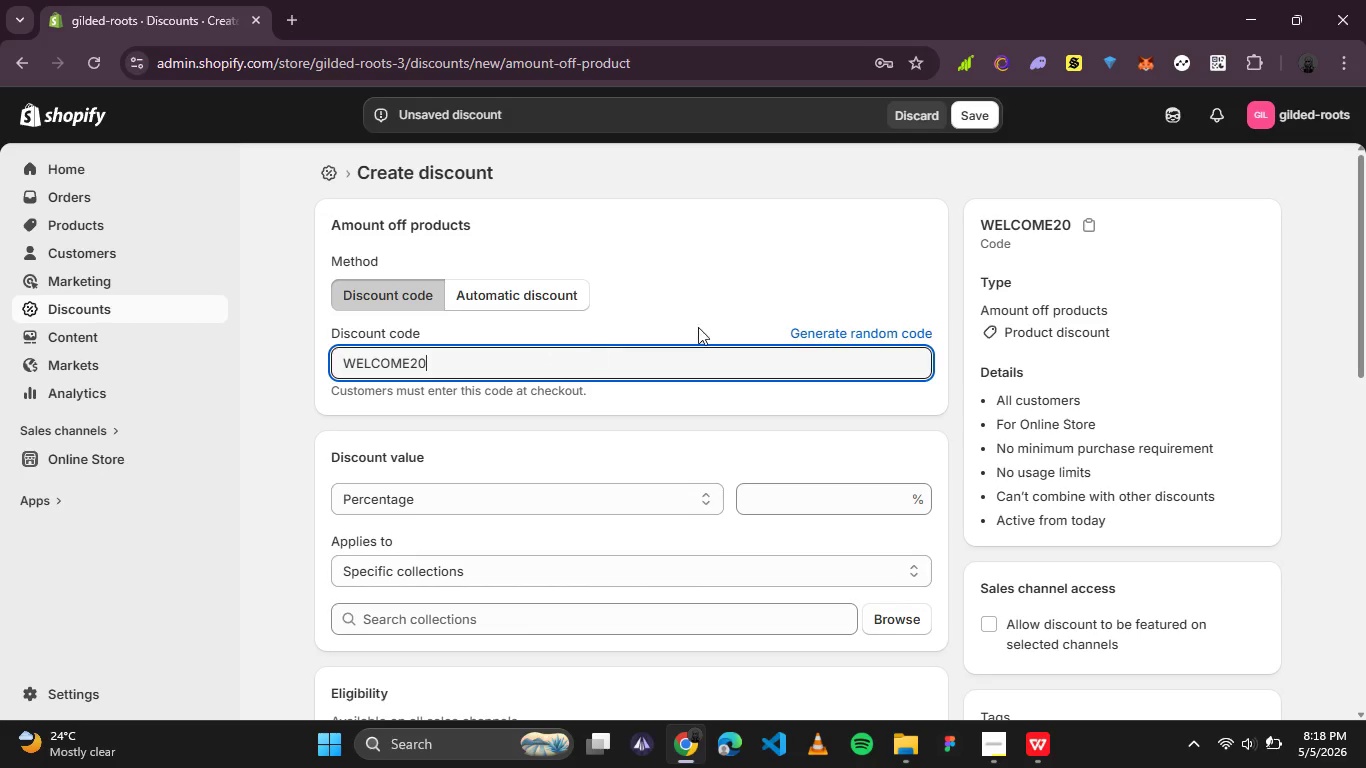 
left_click([784, 492])
 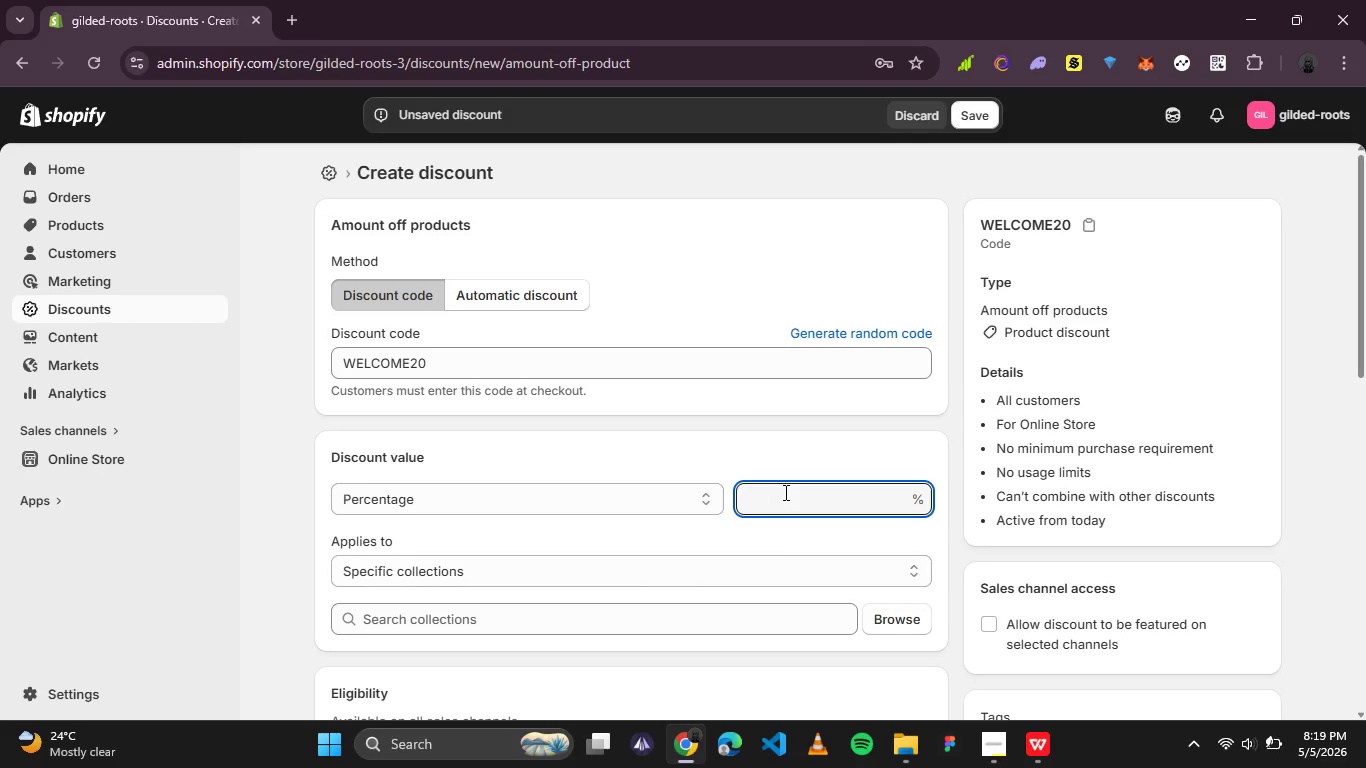 
type(20)
 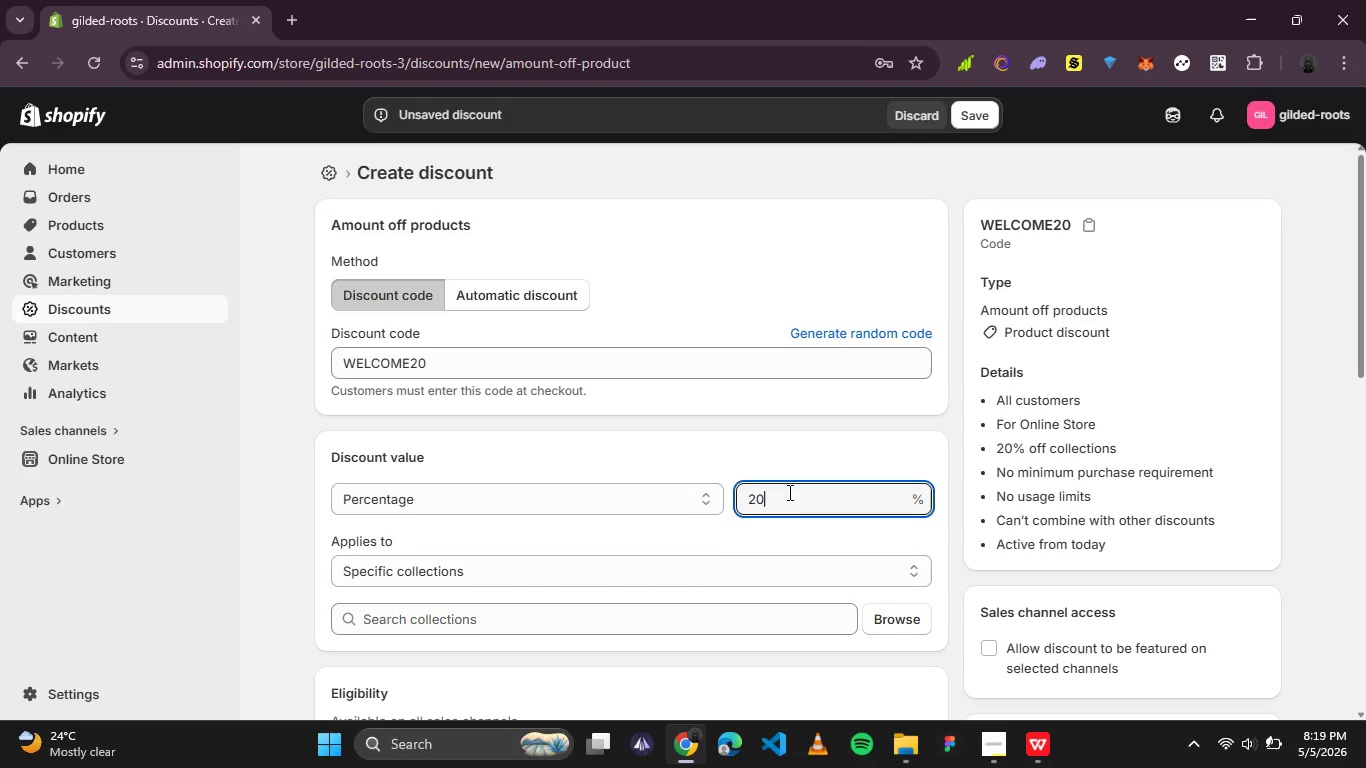 
wait(8.11)
 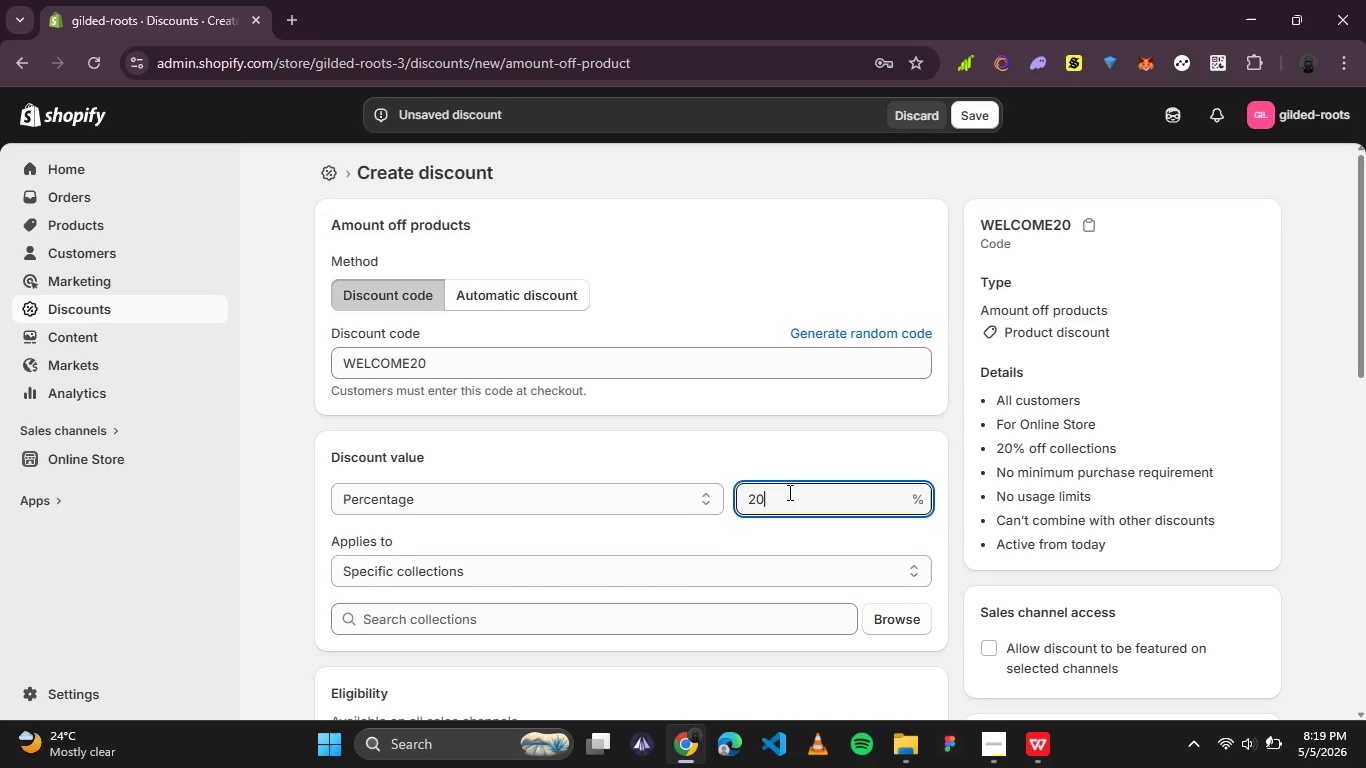 
left_click([828, 581])
 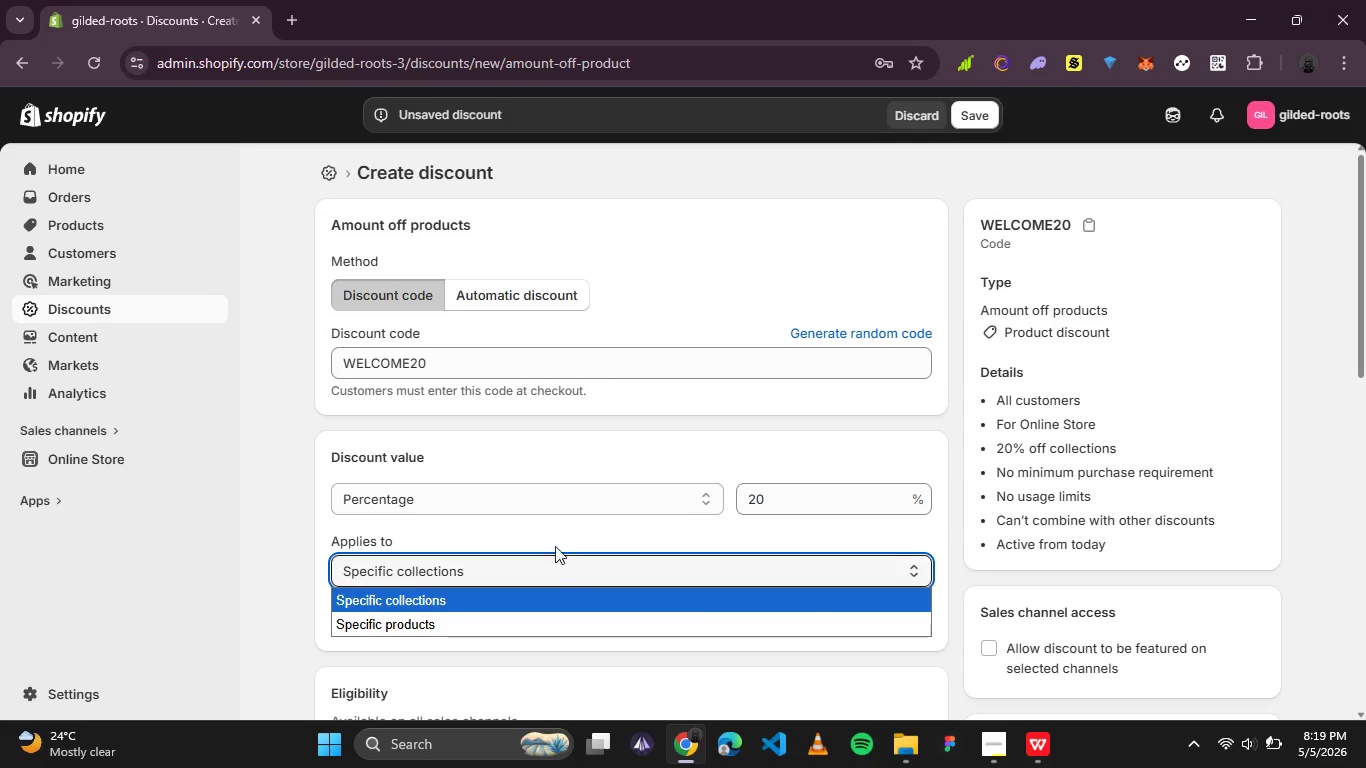 
left_click([551, 536])
 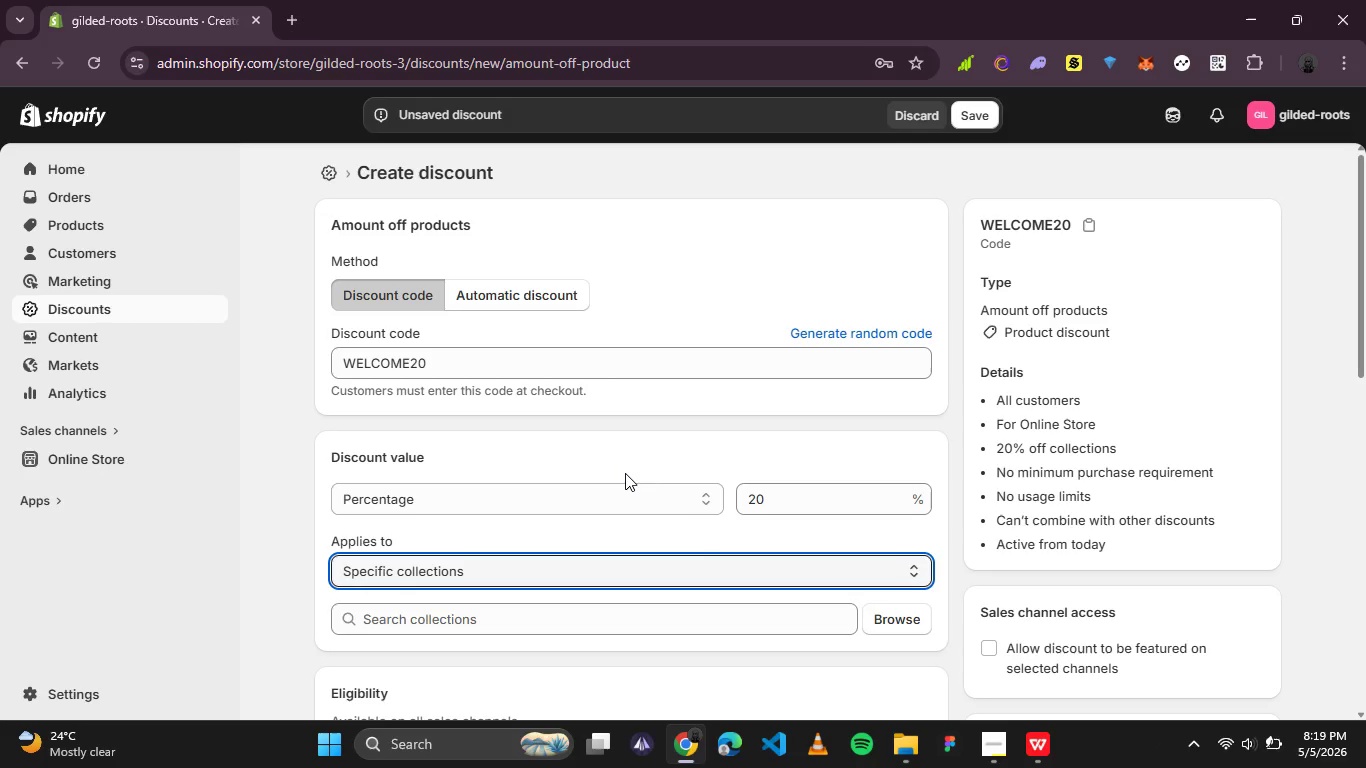 
wait(24.86)
 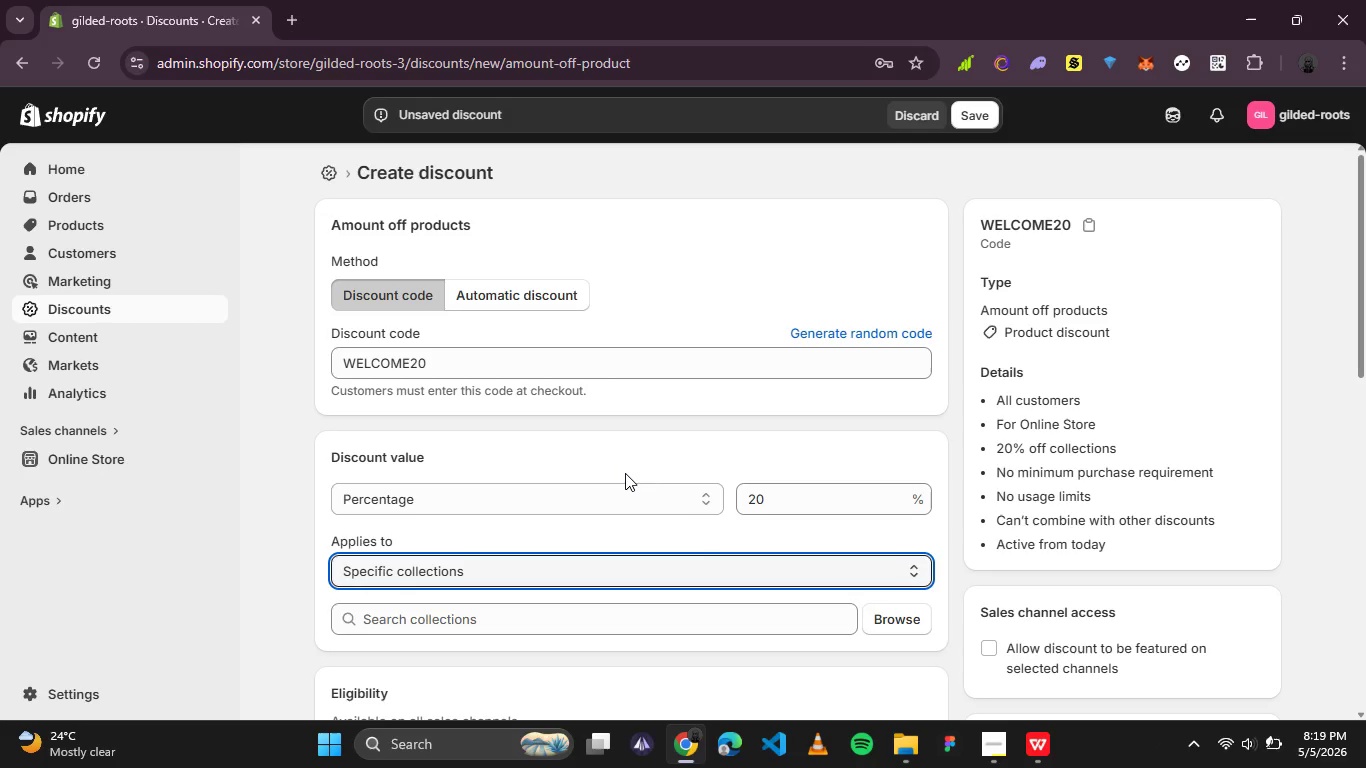 
left_click([584, 575])
 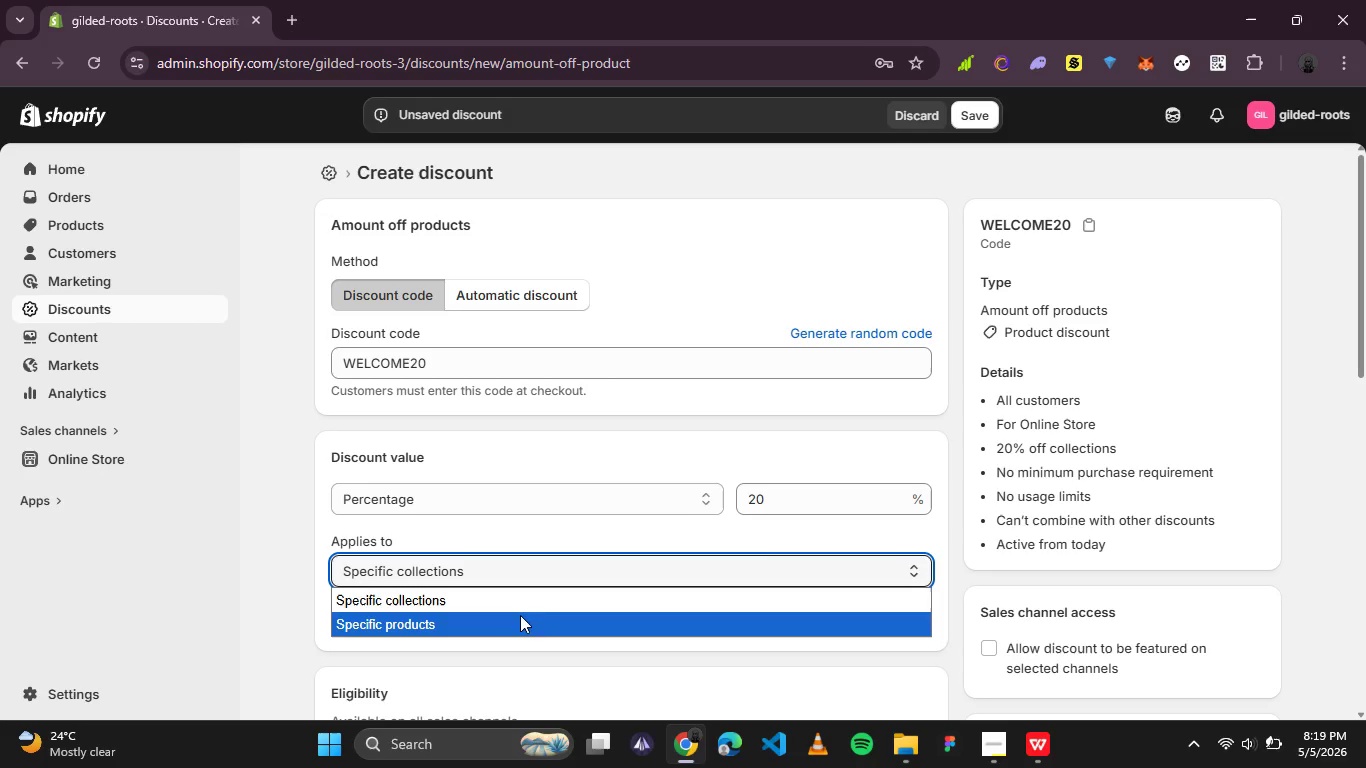 
left_click([517, 618])
 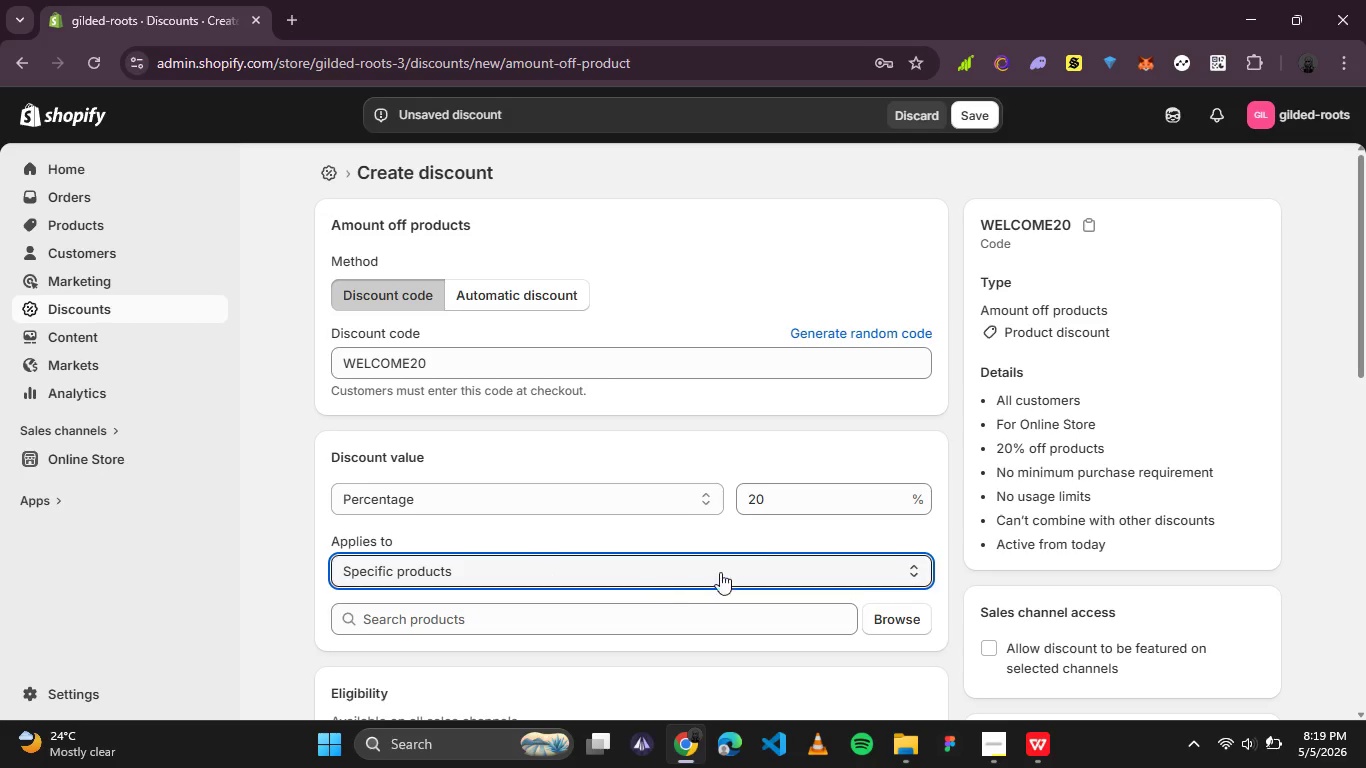 
scroll: coordinate [729, 493], scroll_direction: down, amount: 1.0
 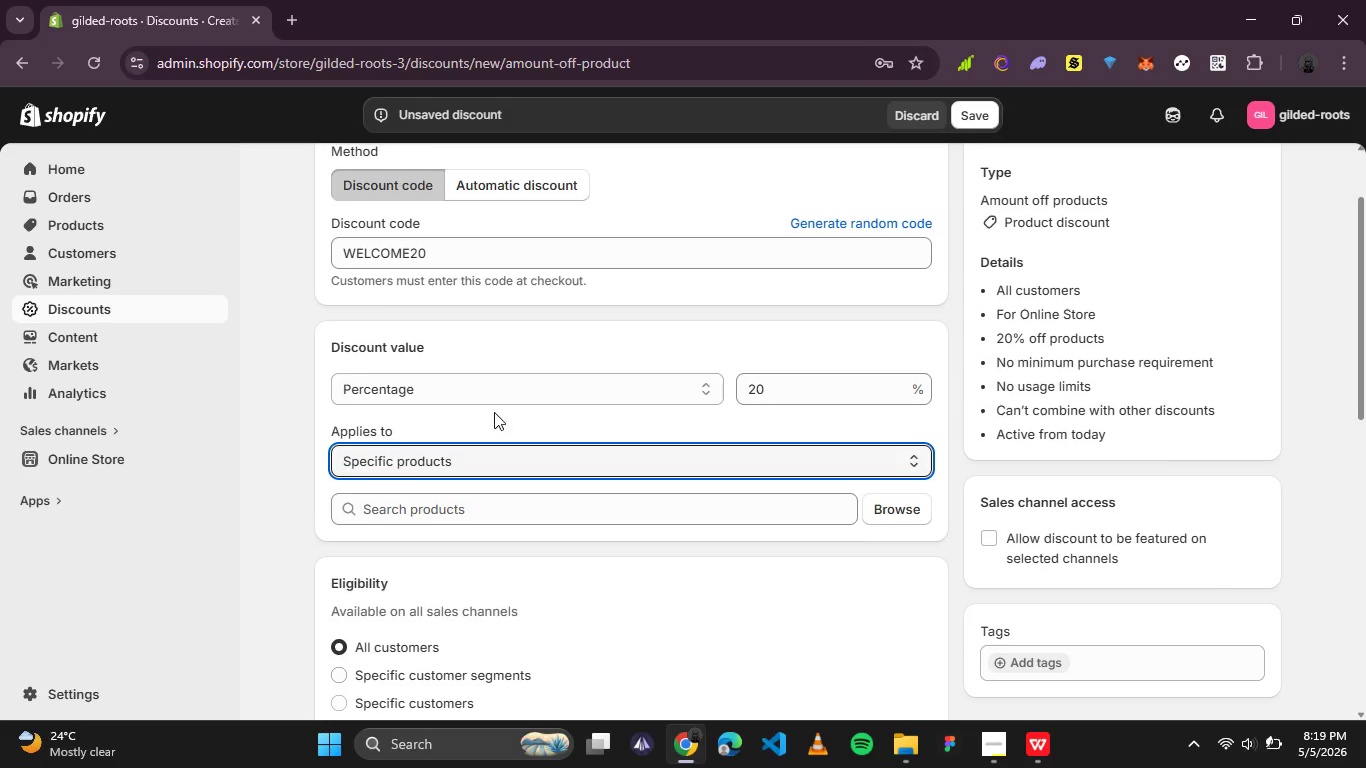 
wait(6.85)
 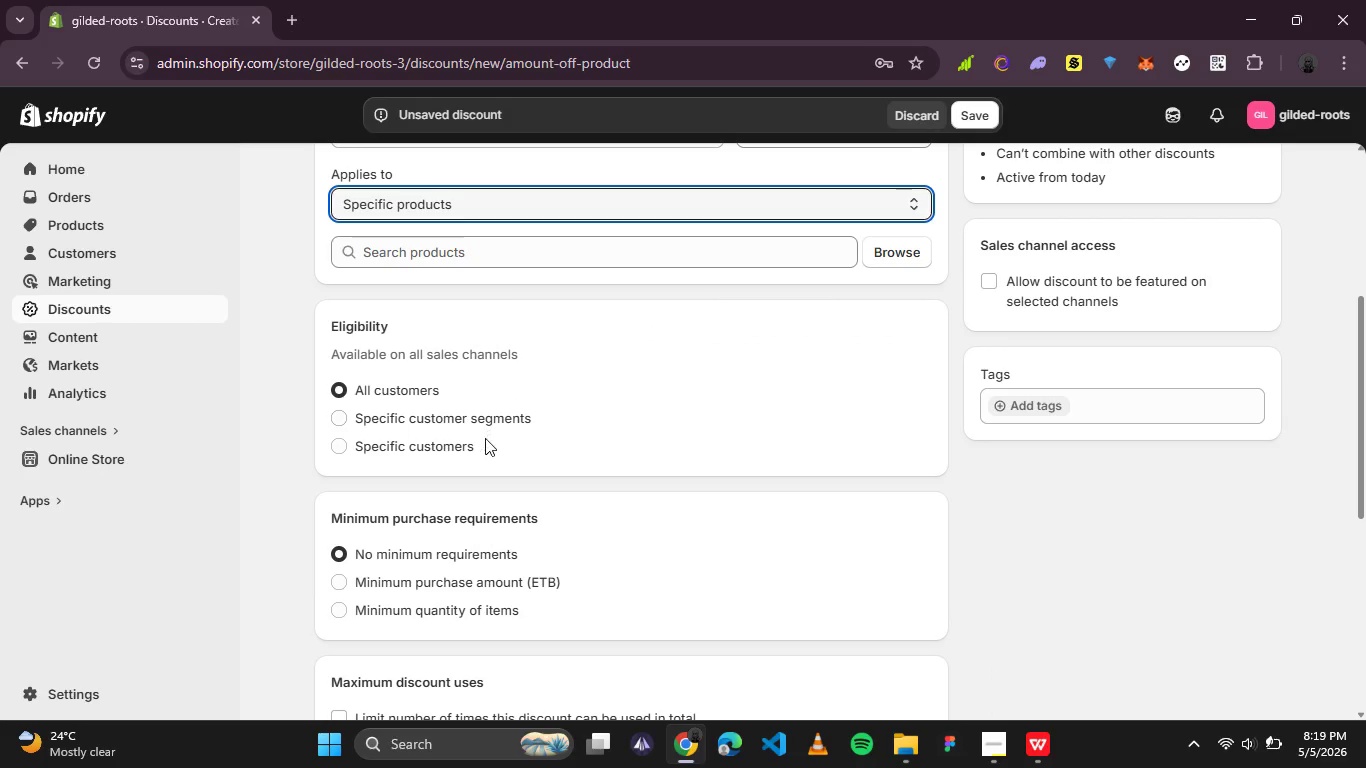 
left_click([888, 553])
 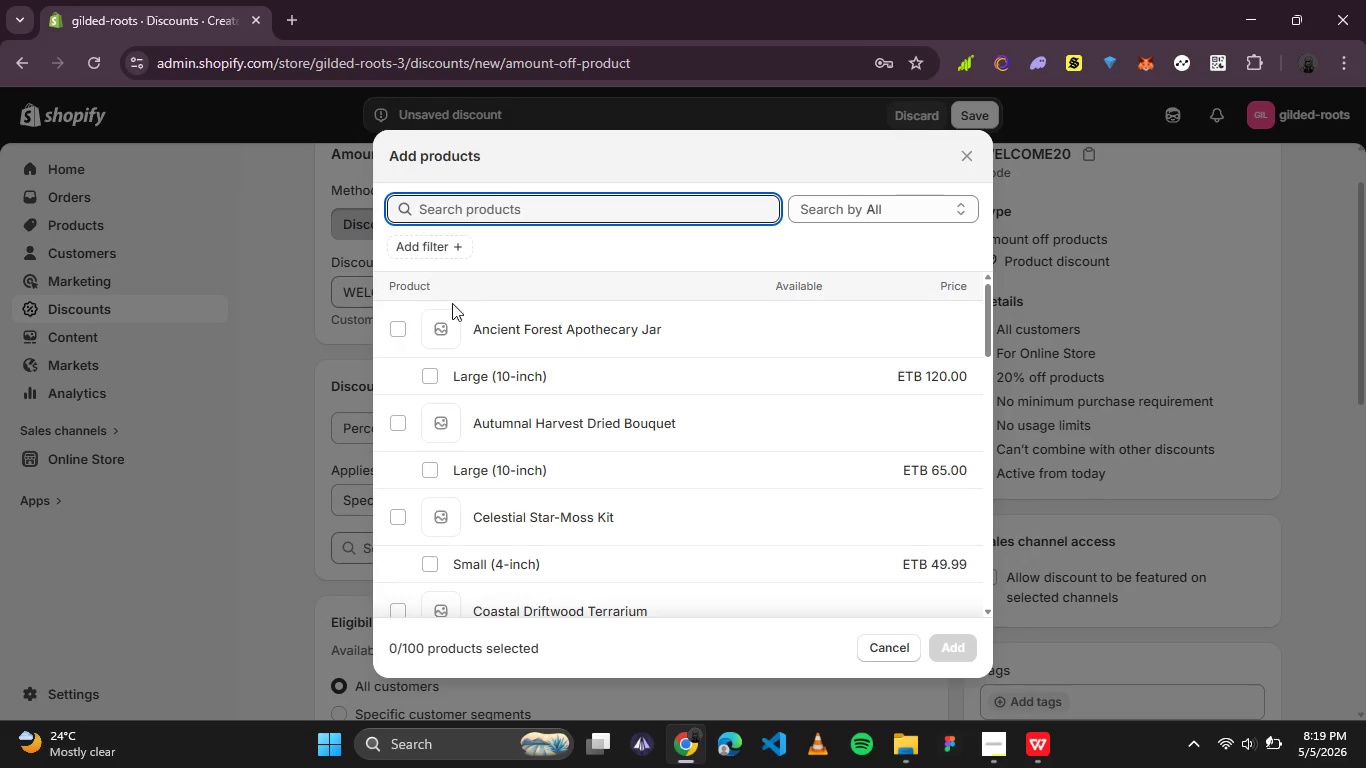 
left_click([396, 325])
 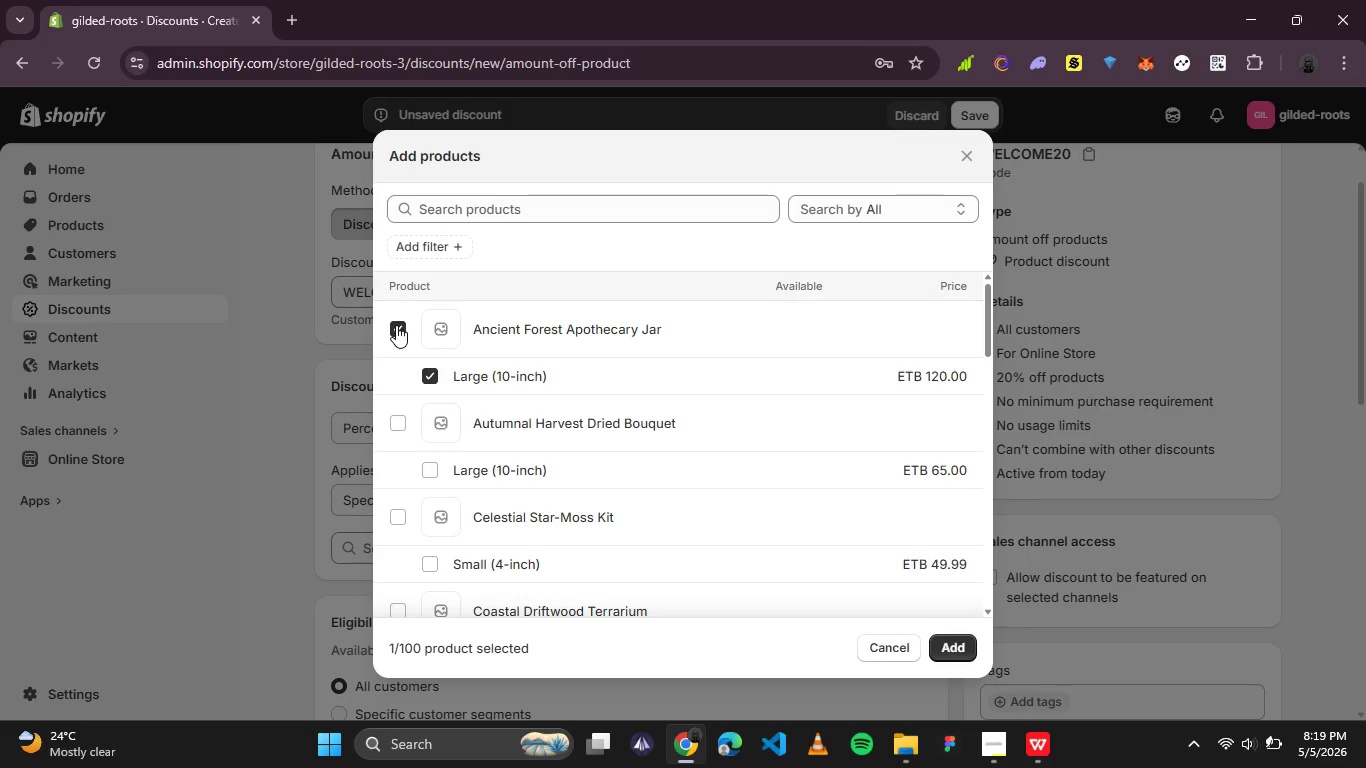 
left_click([396, 325])
 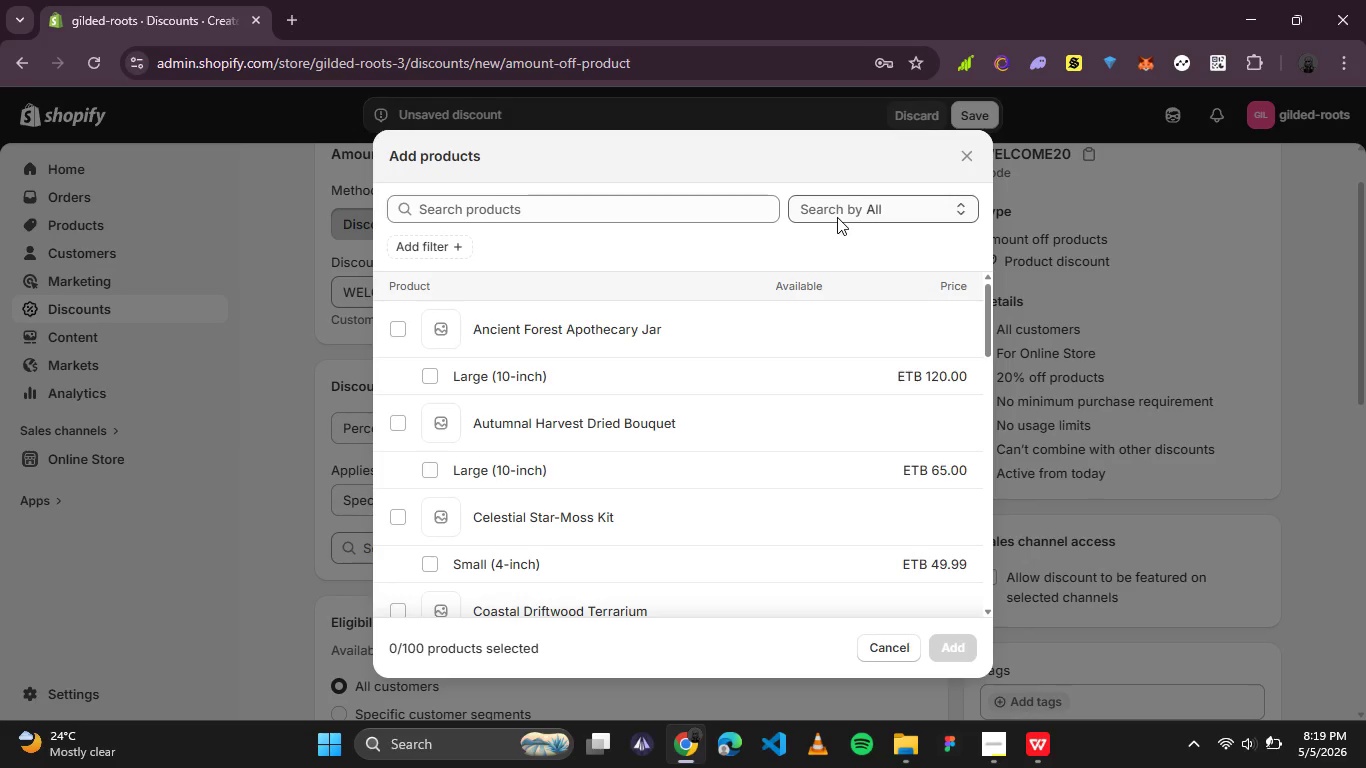 
left_click([837, 217])
 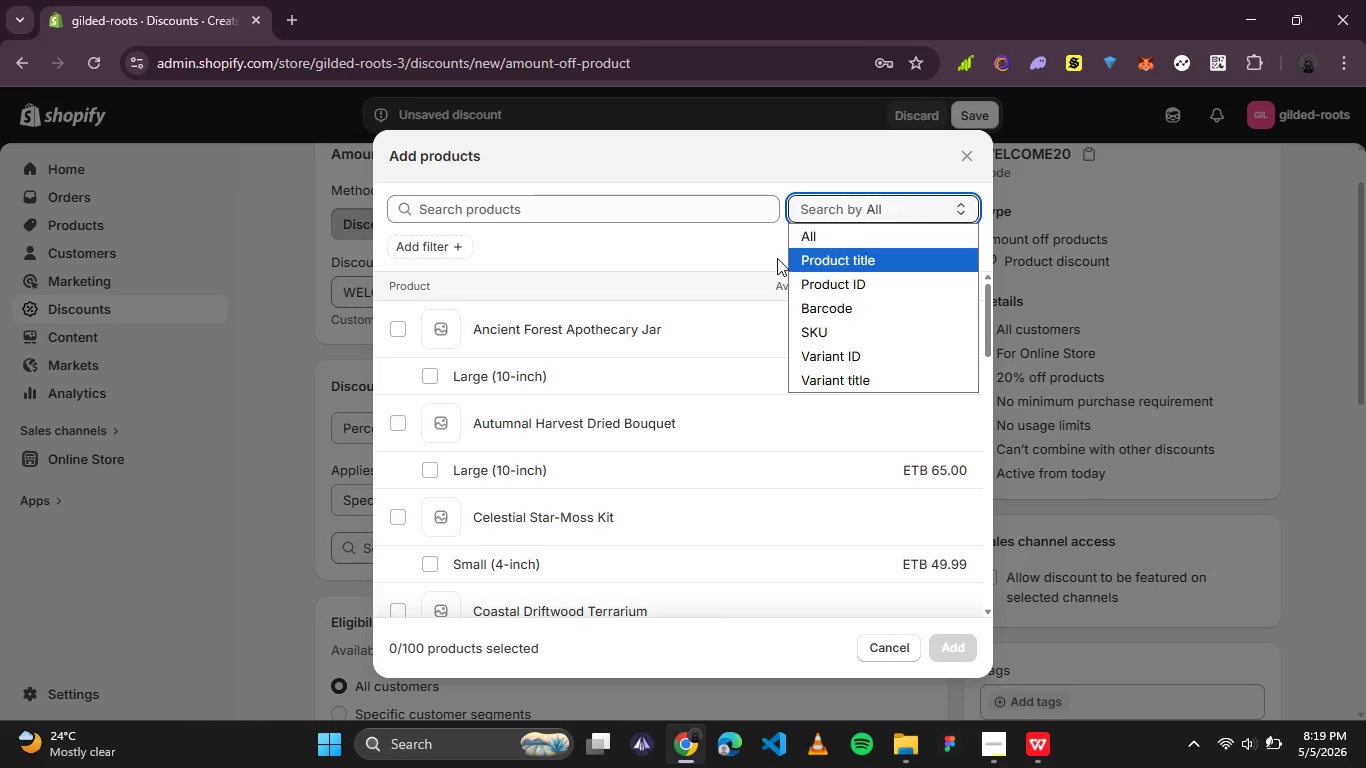 
left_click([746, 251])
 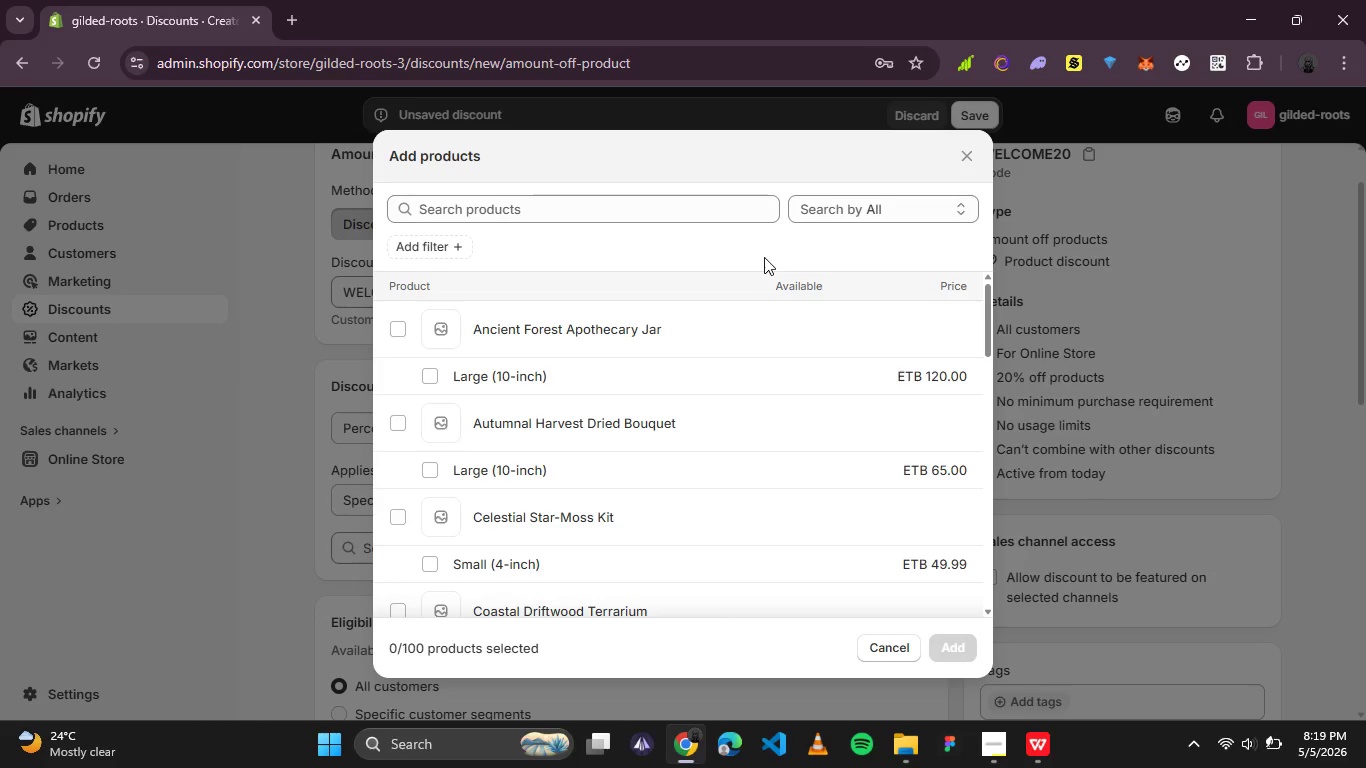 
scroll: coordinate [766, 385], scroll_direction: down, amount: 10.0
 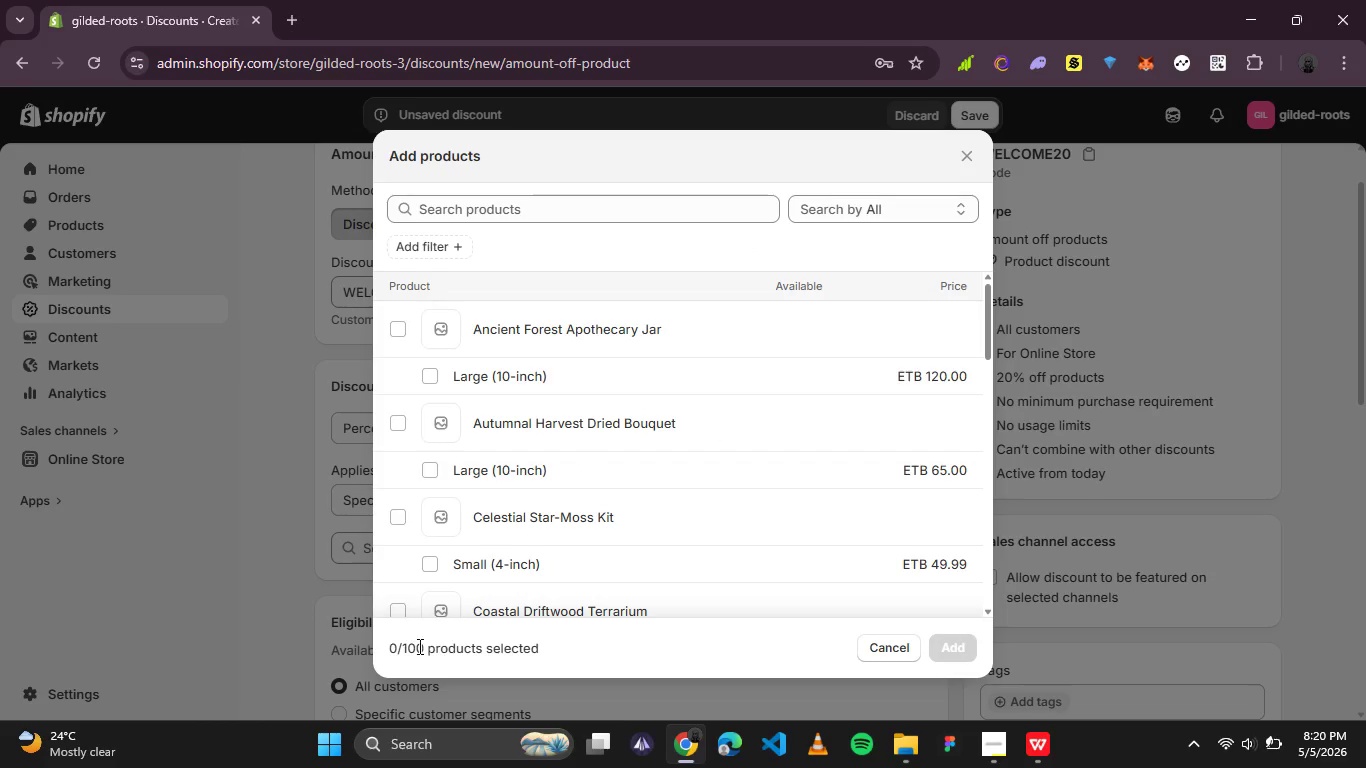 
left_click([411, 648])
 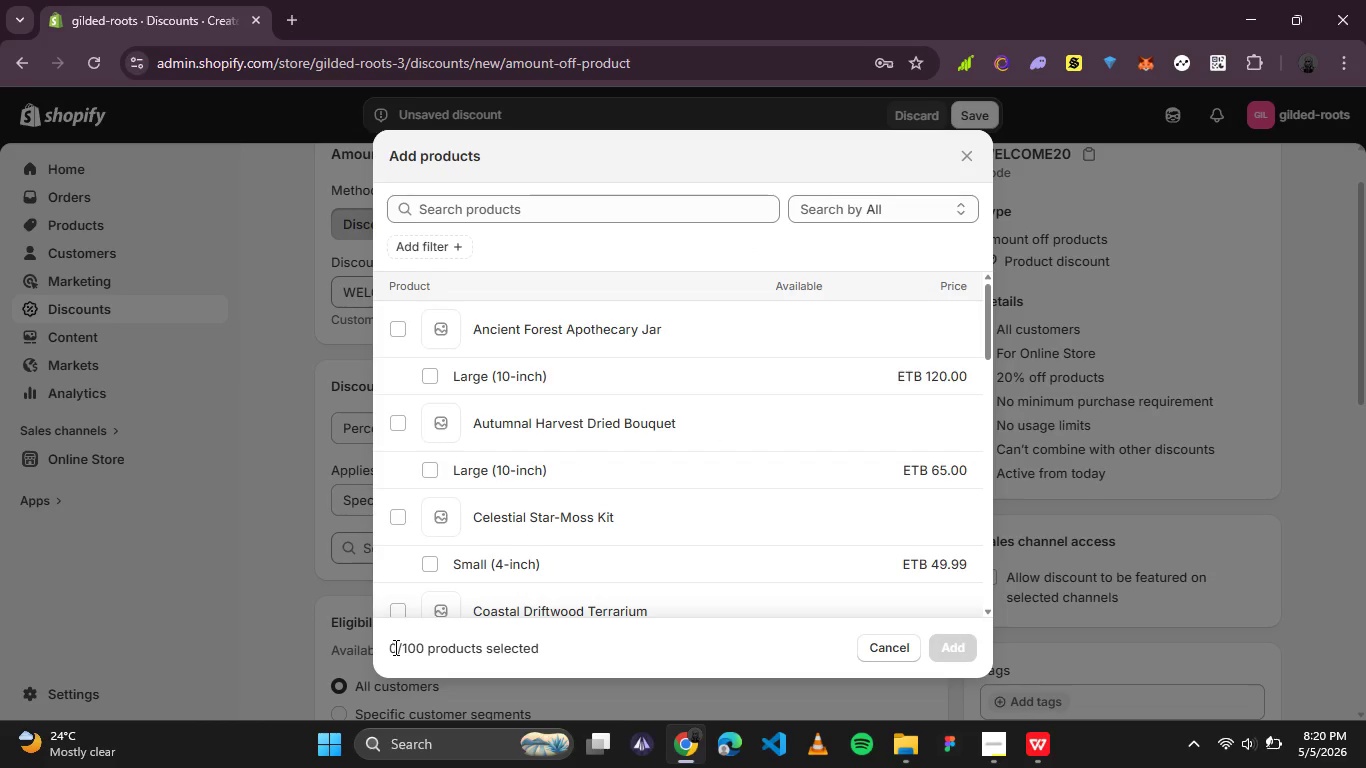 
double_click([394, 647])
 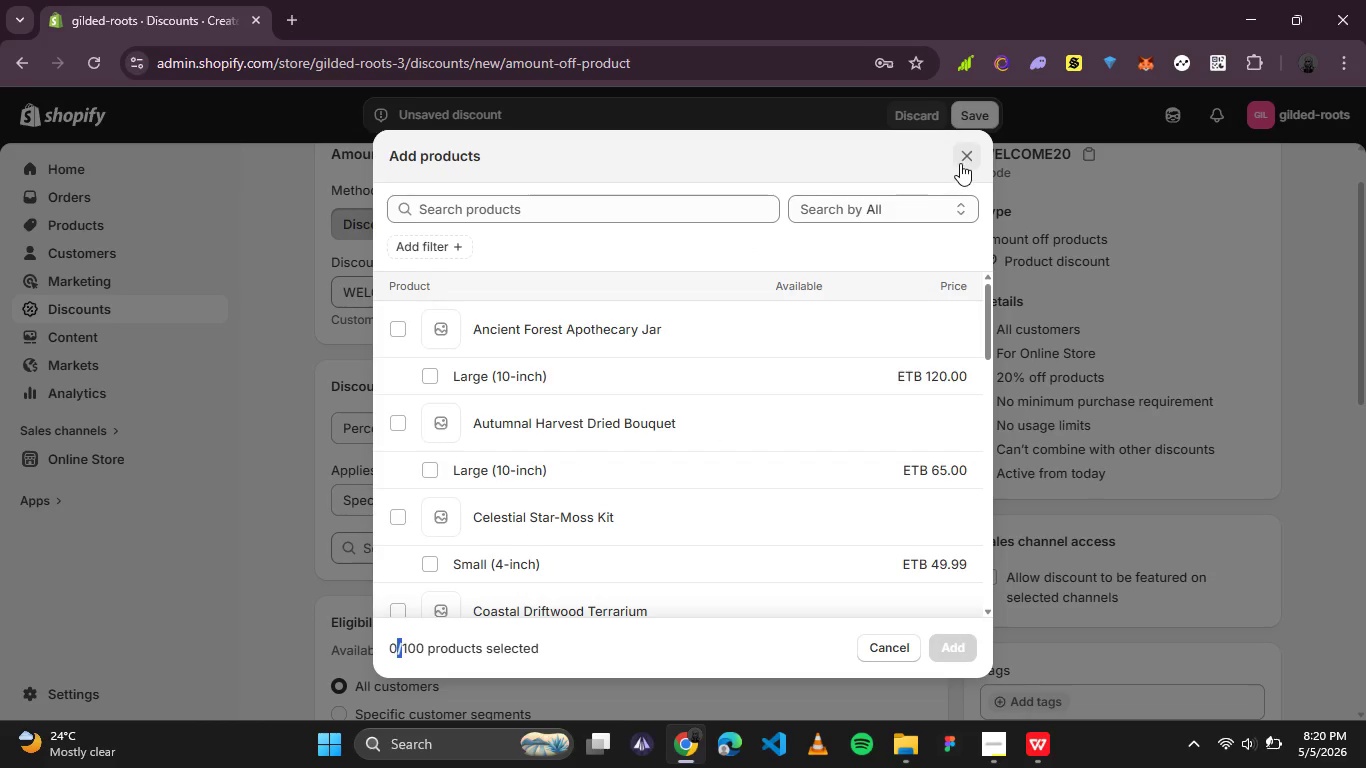 
left_click([965, 159])
 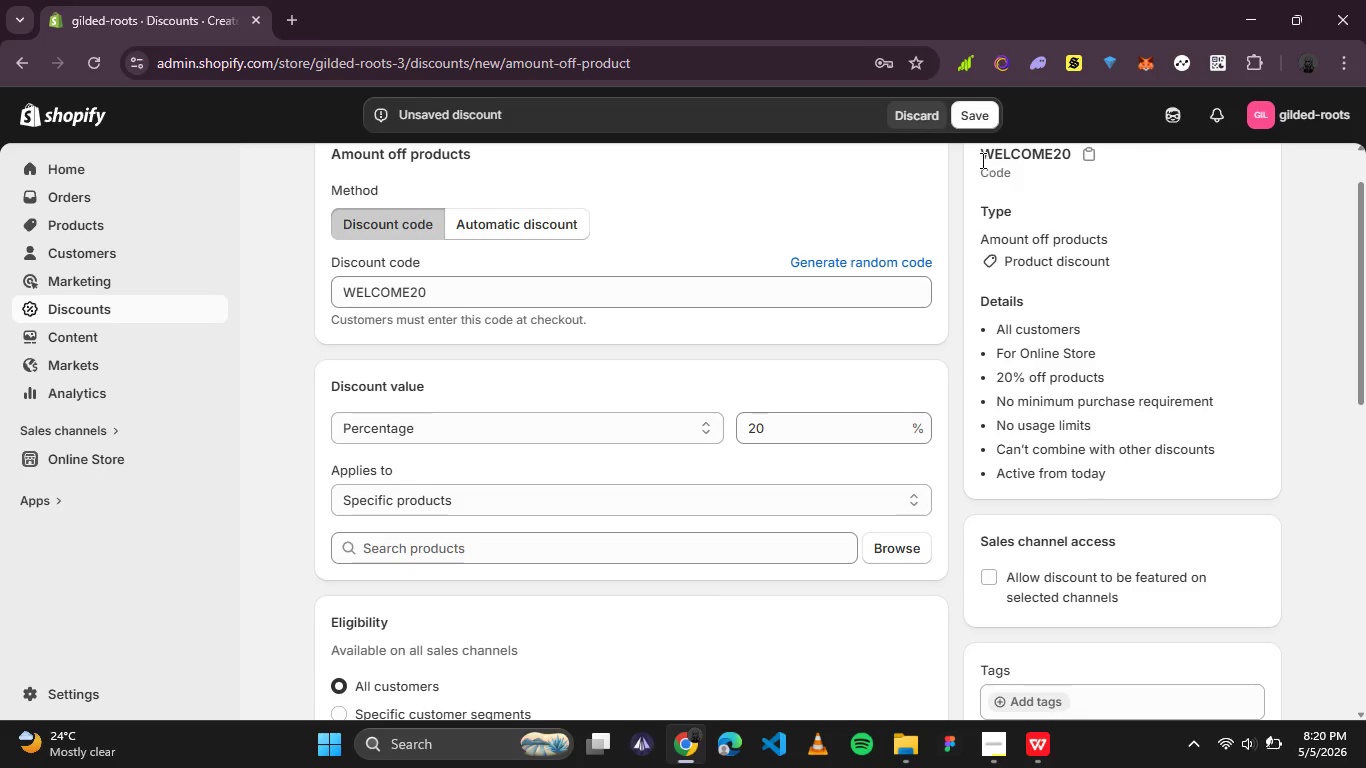 
wait(11.52)
 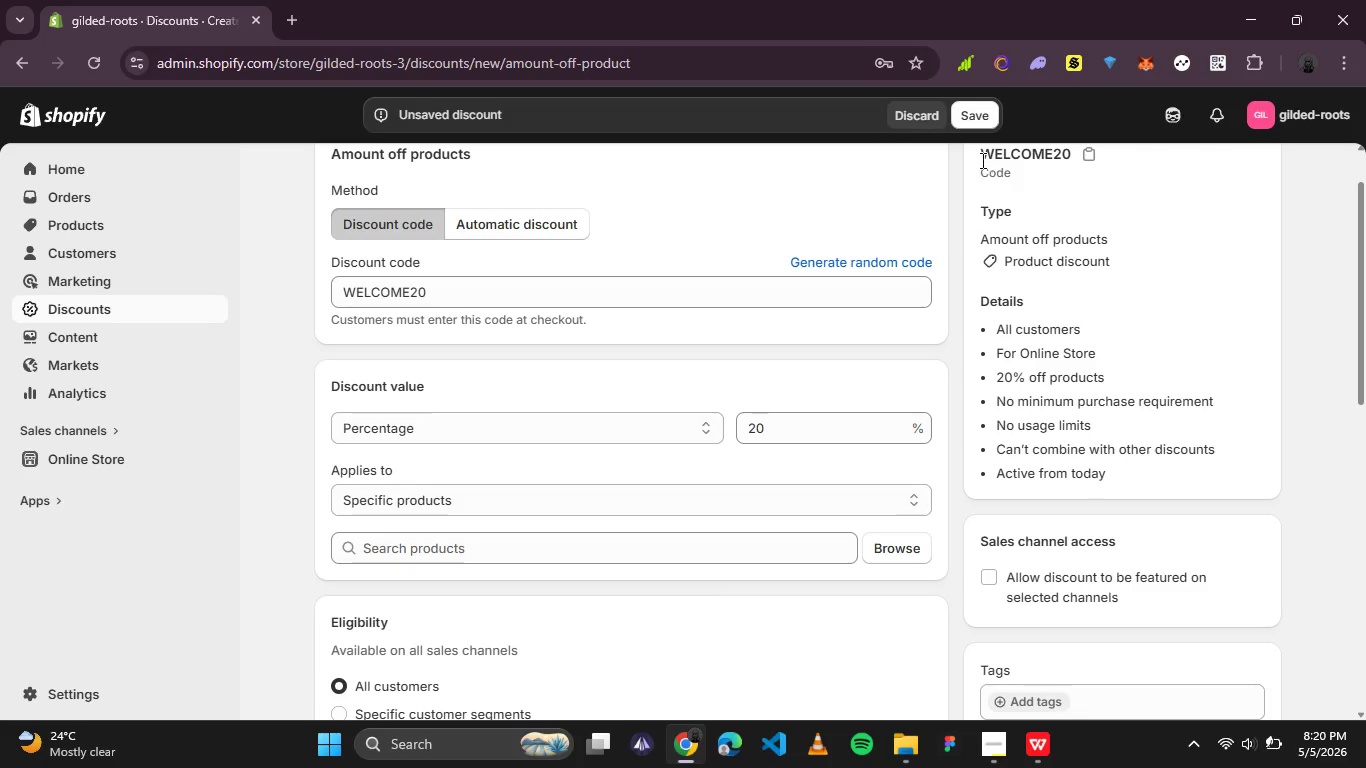 
left_click([528, 502])
 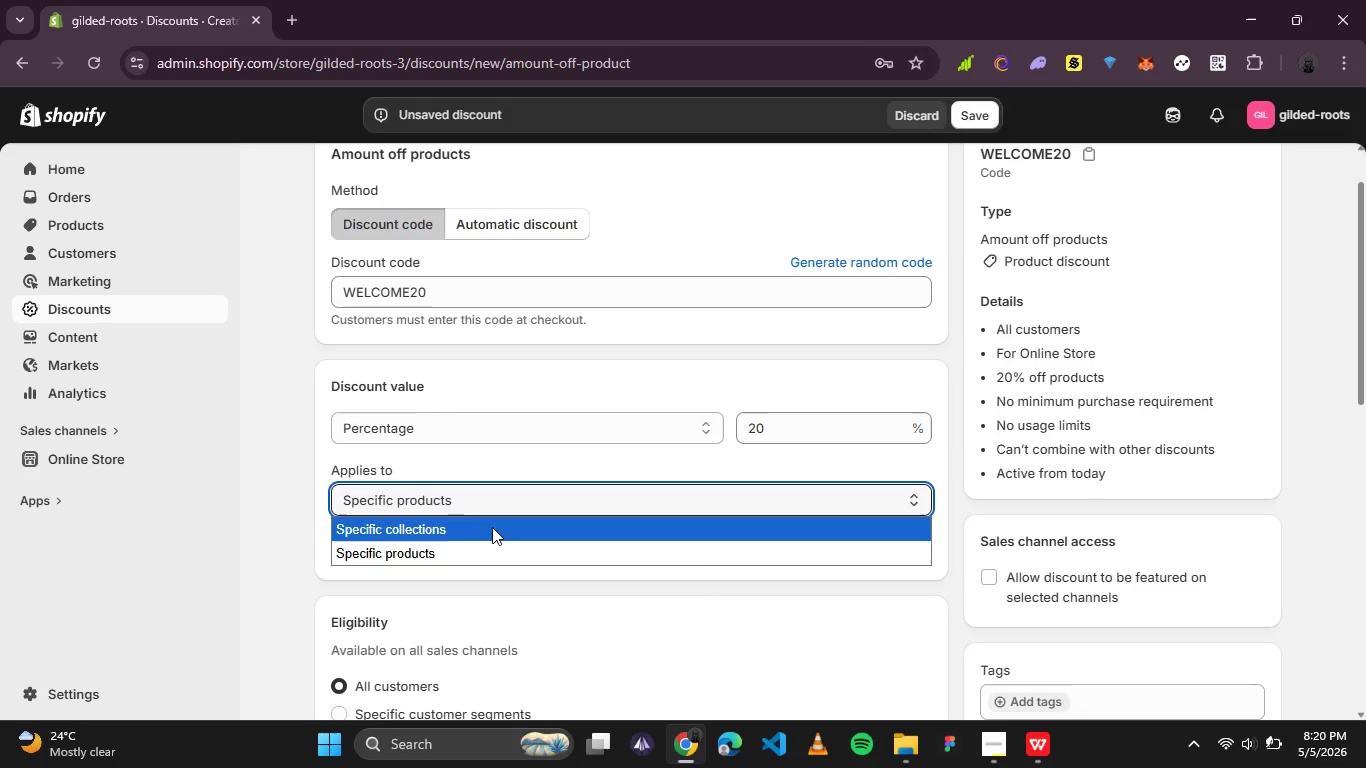 
left_click([492, 527])
 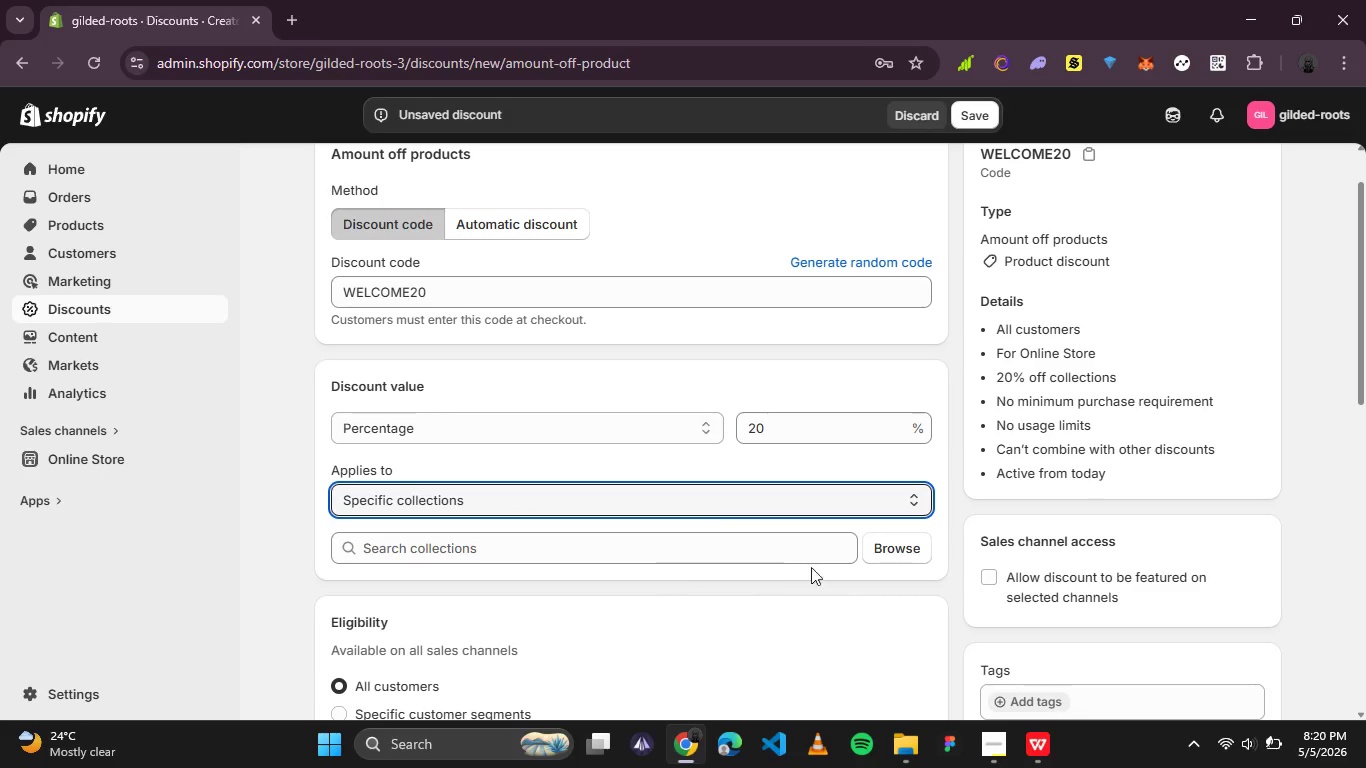 
left_click([899, 553])
 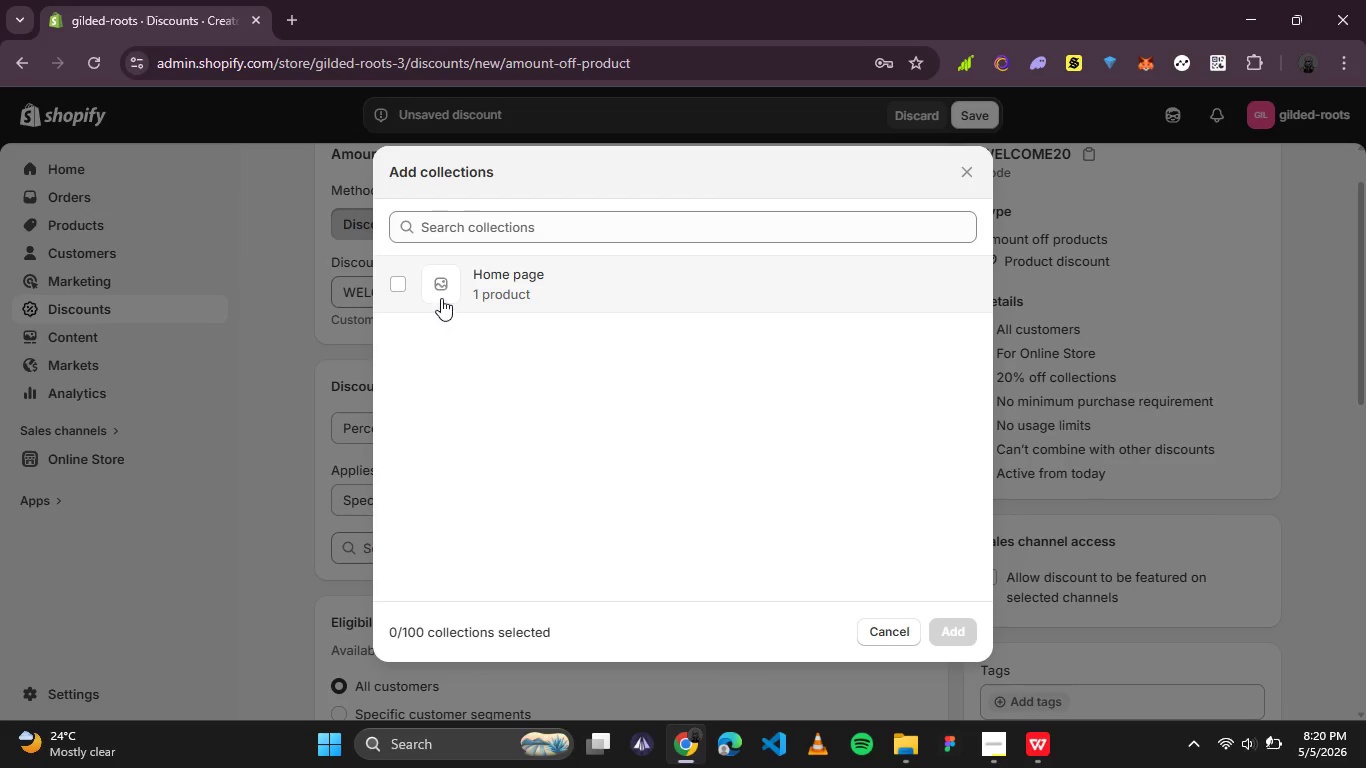 
left_click([495, 279])
 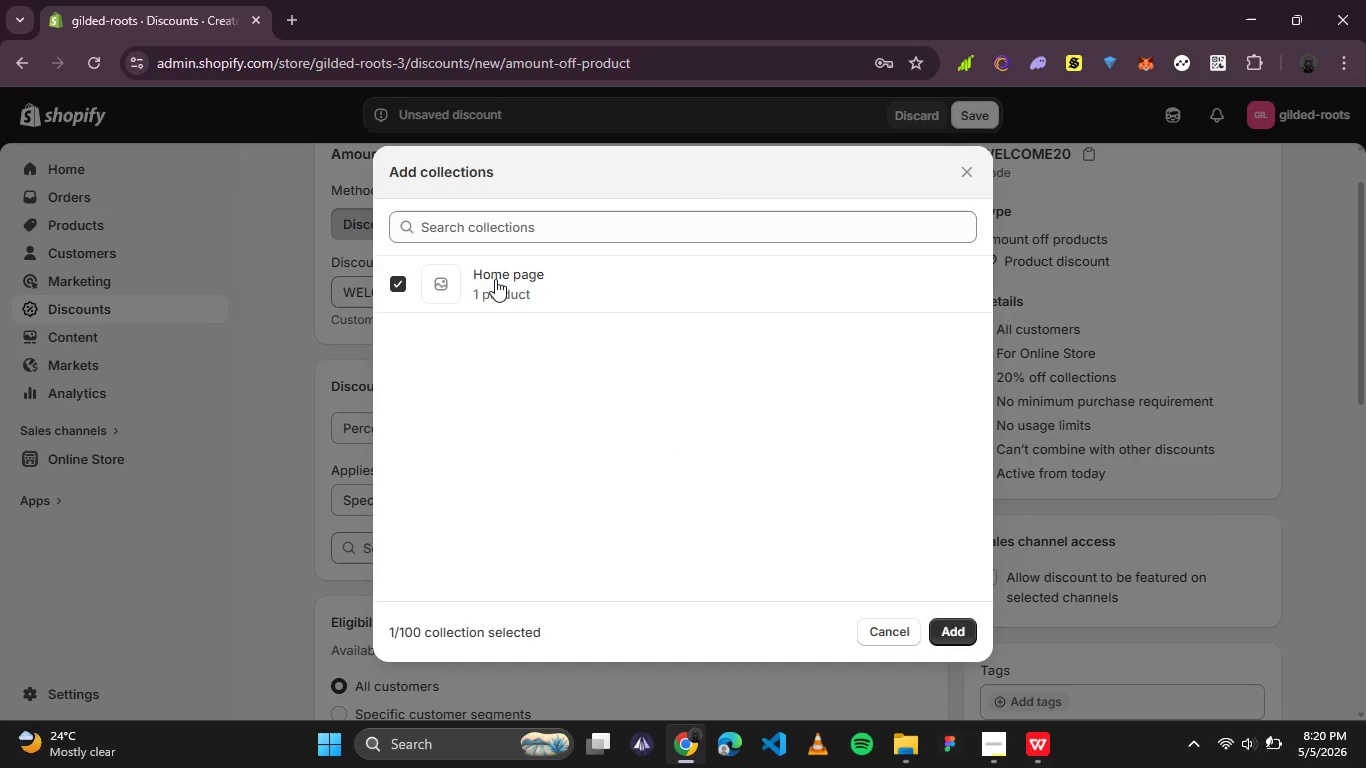 
double_click([488, 278])
 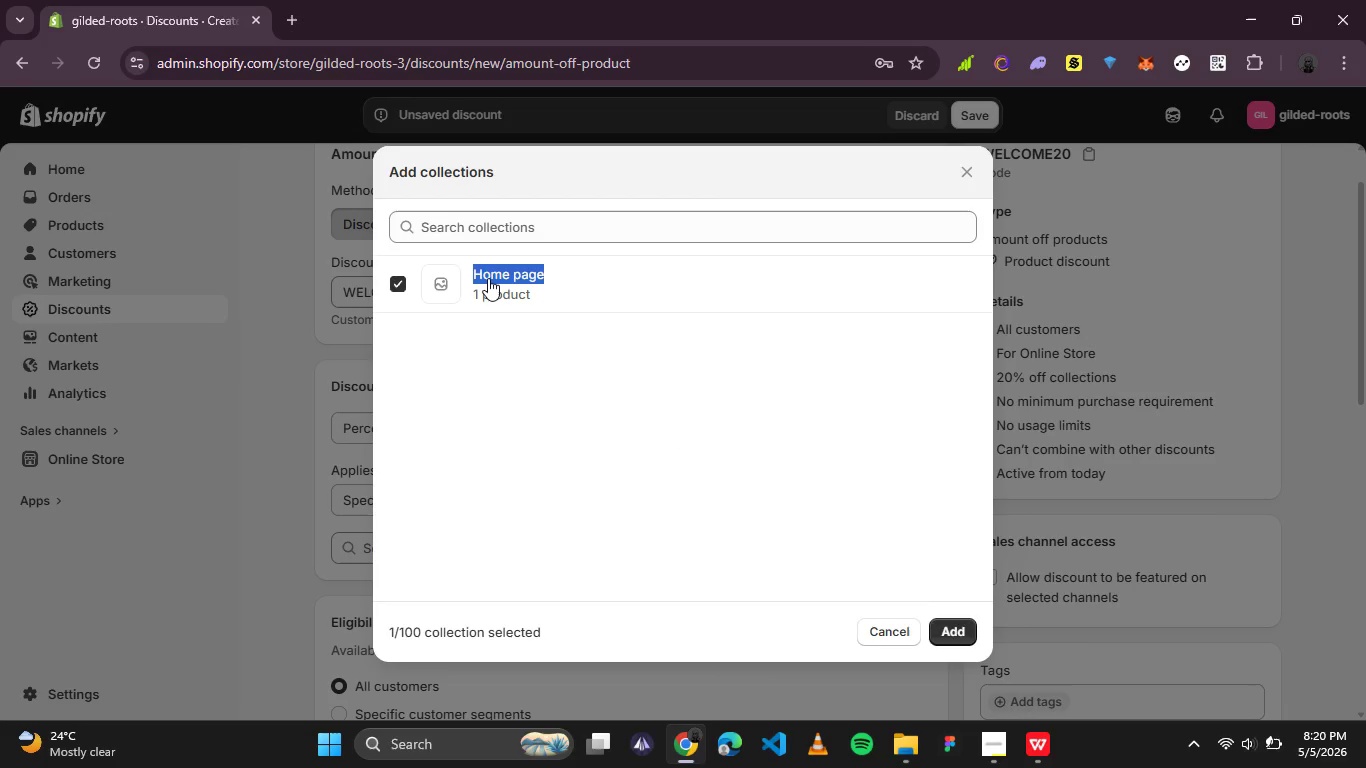 
triple_click([488, 278])
 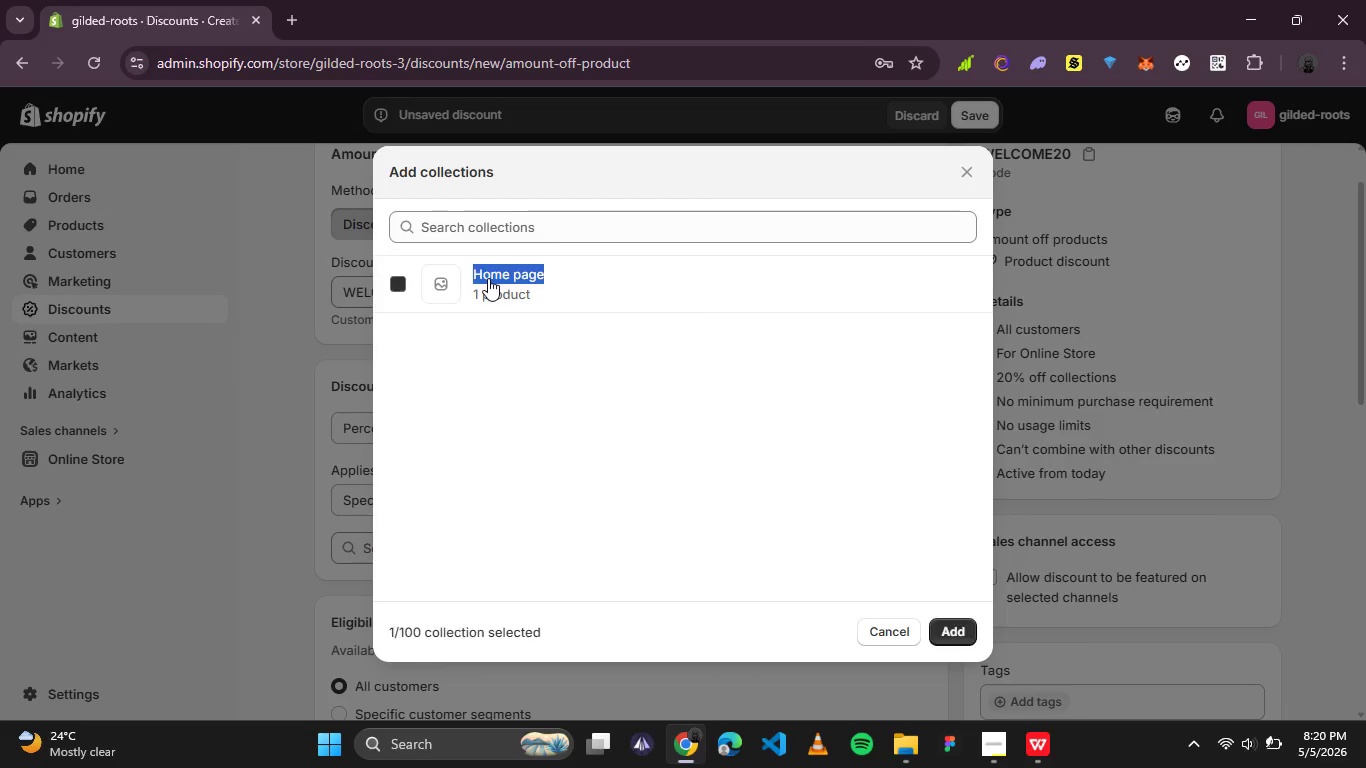 
triple_click([488, 278])
 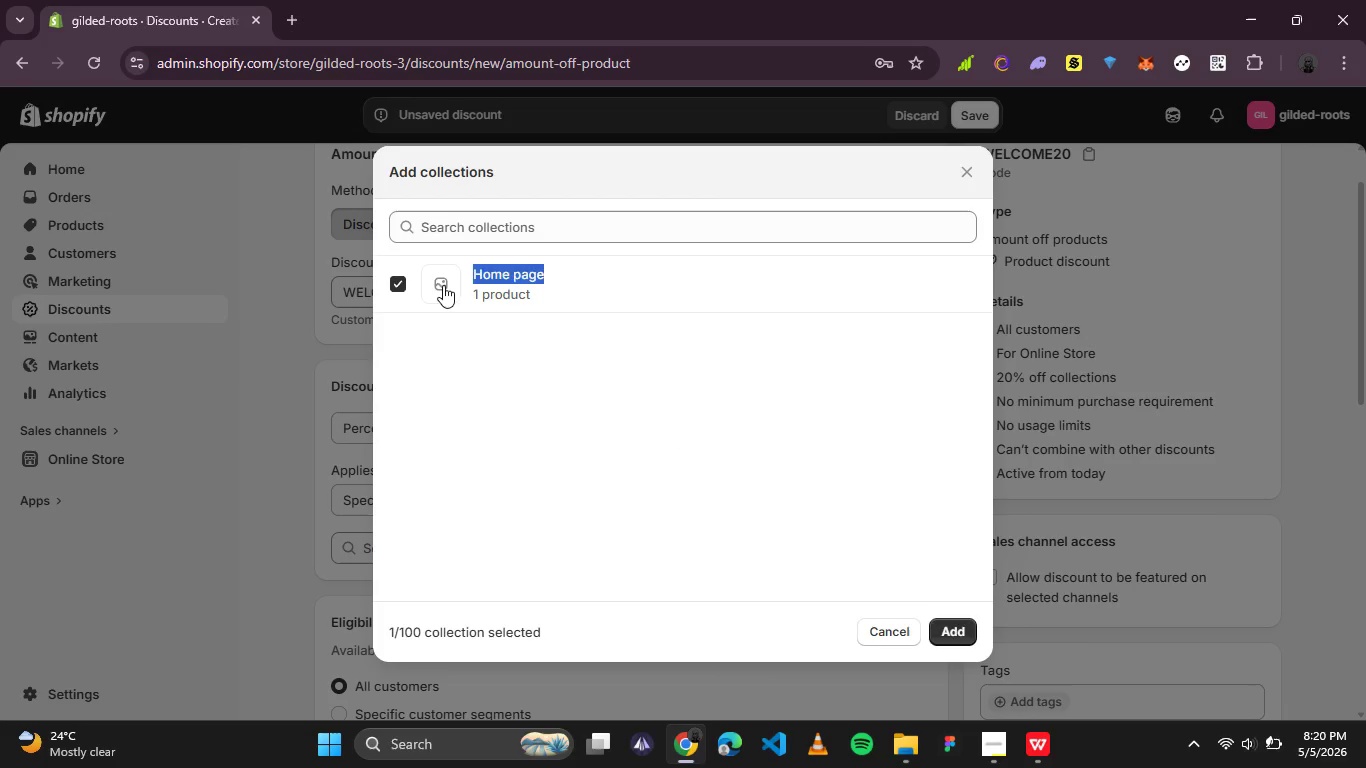 
triple_click([443, 285])
 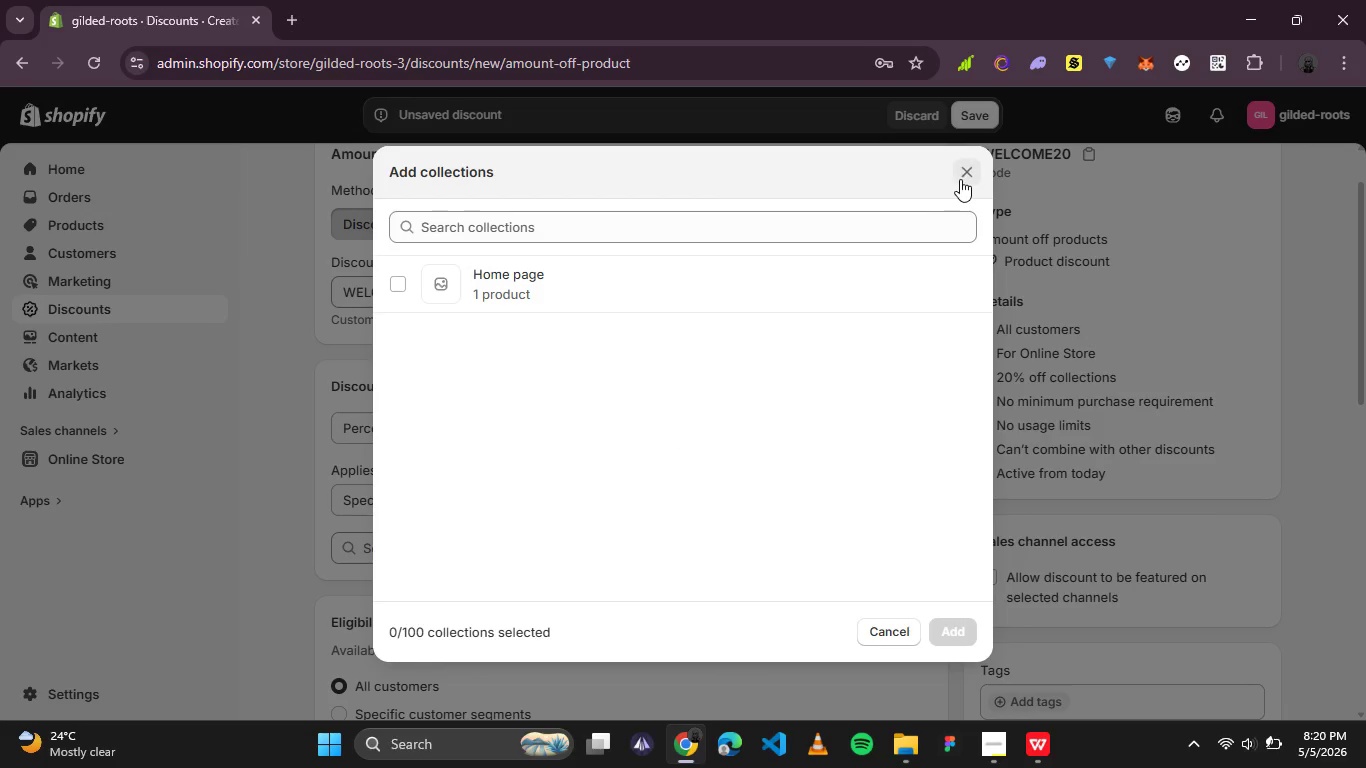 
left_click([962, 179])
 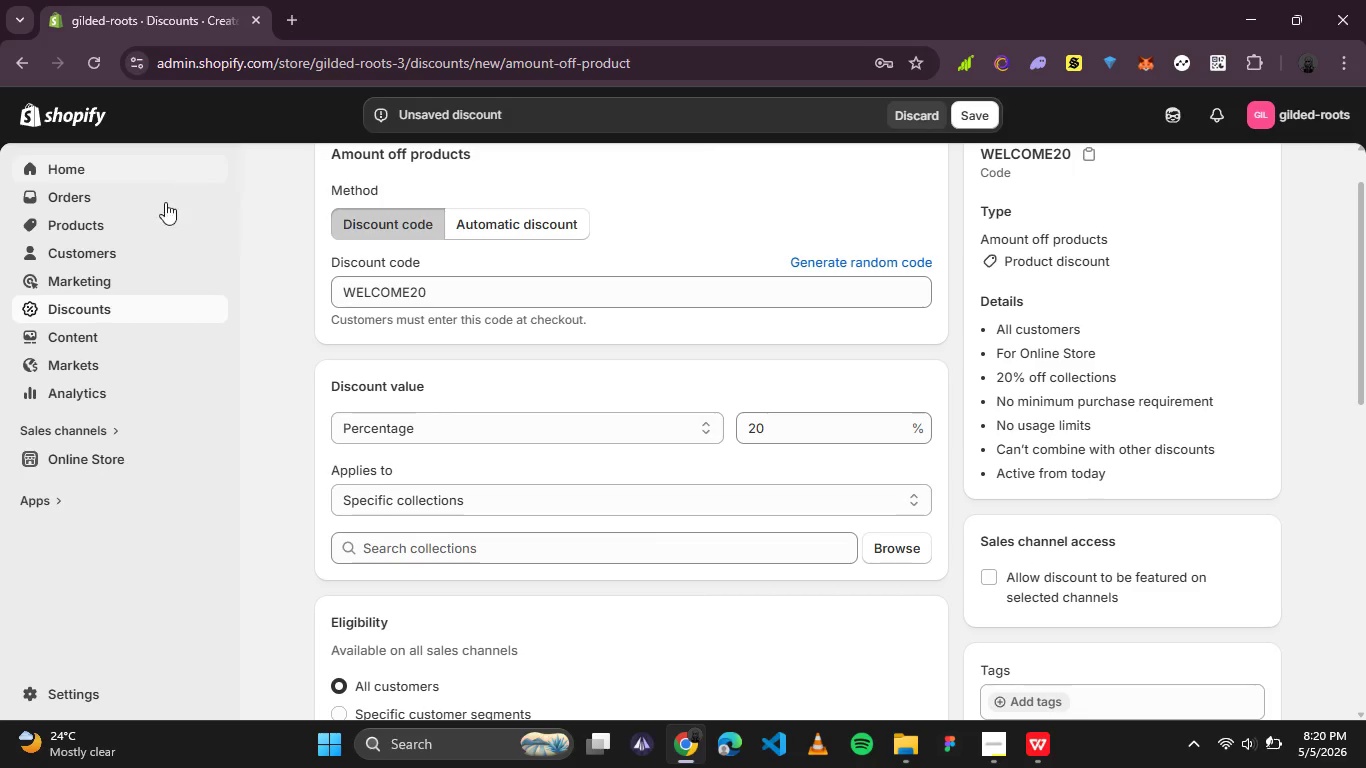 
scroll: coordinate [121, 240], scroll_direction: up, amount: 2.0
 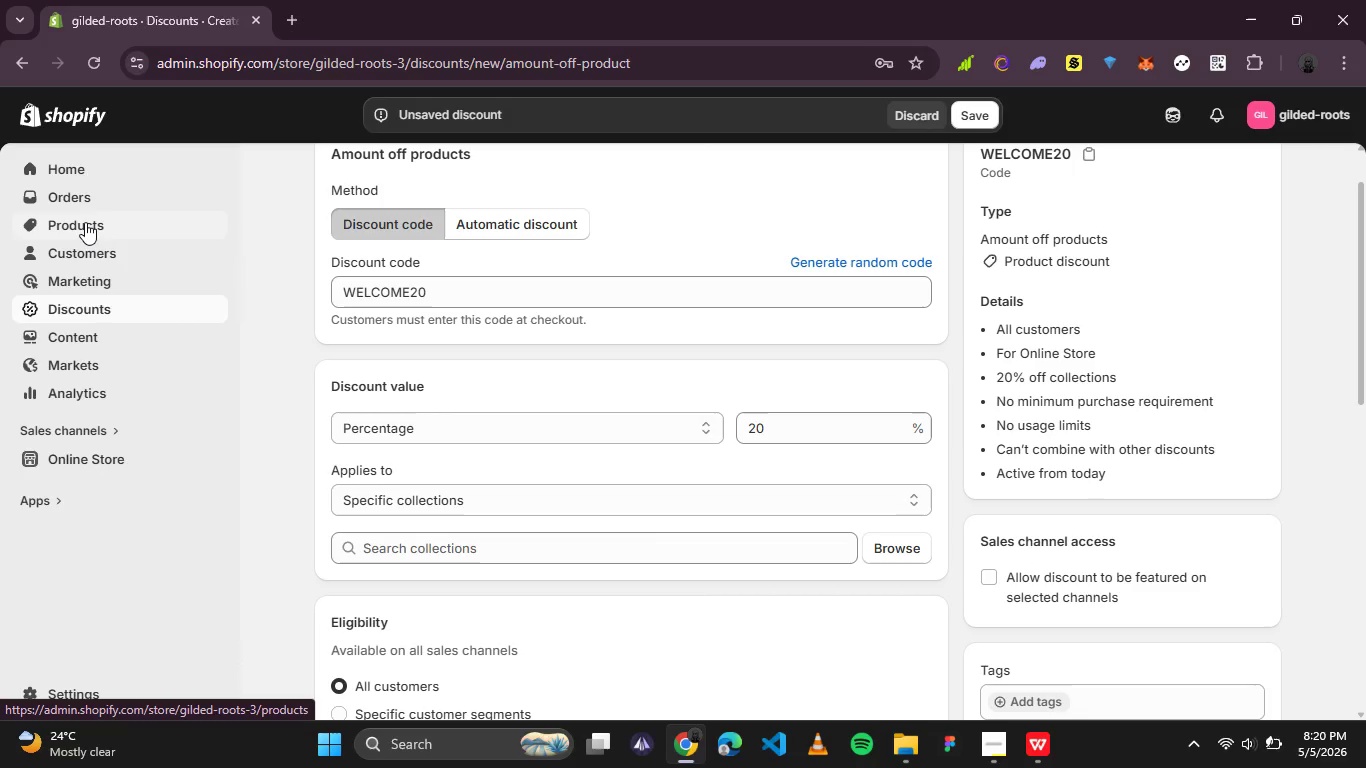 
right_click([84, 222])
 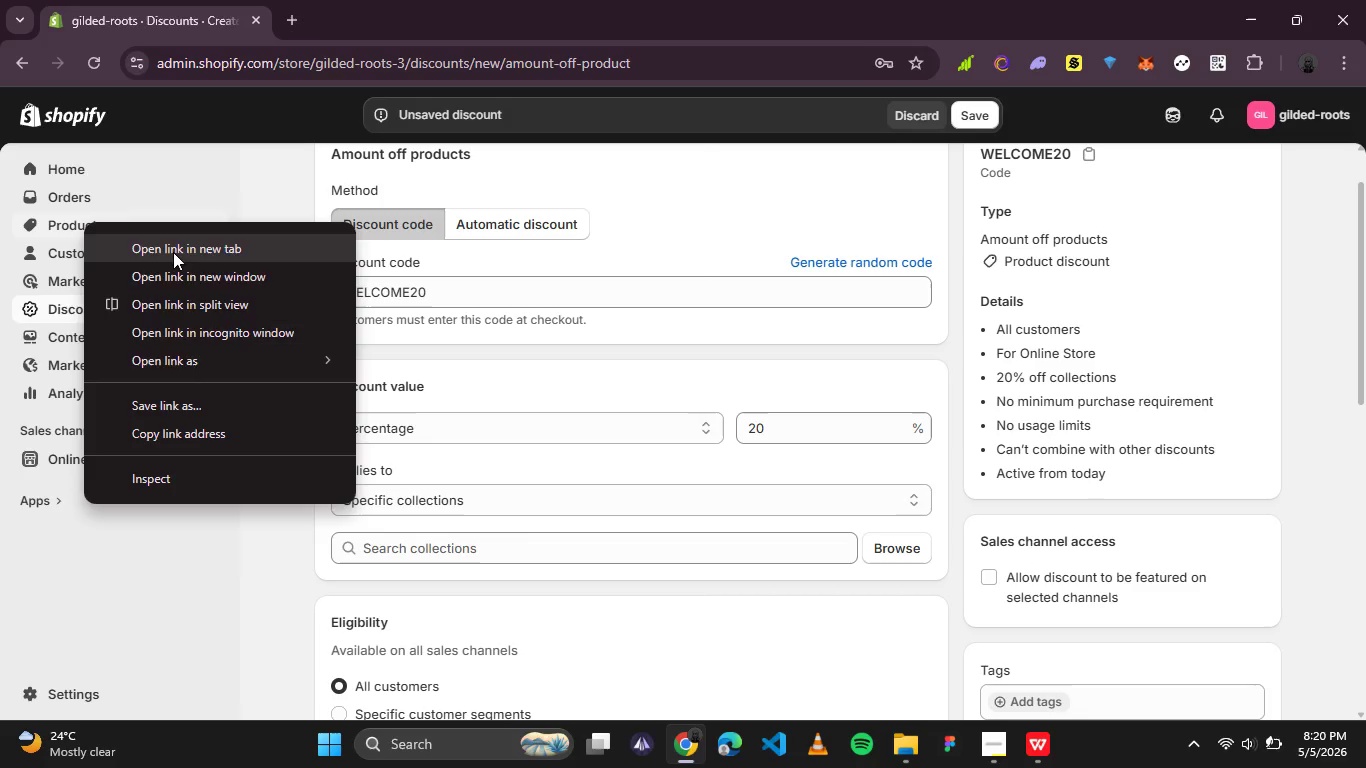 
left_click([179, 246])
 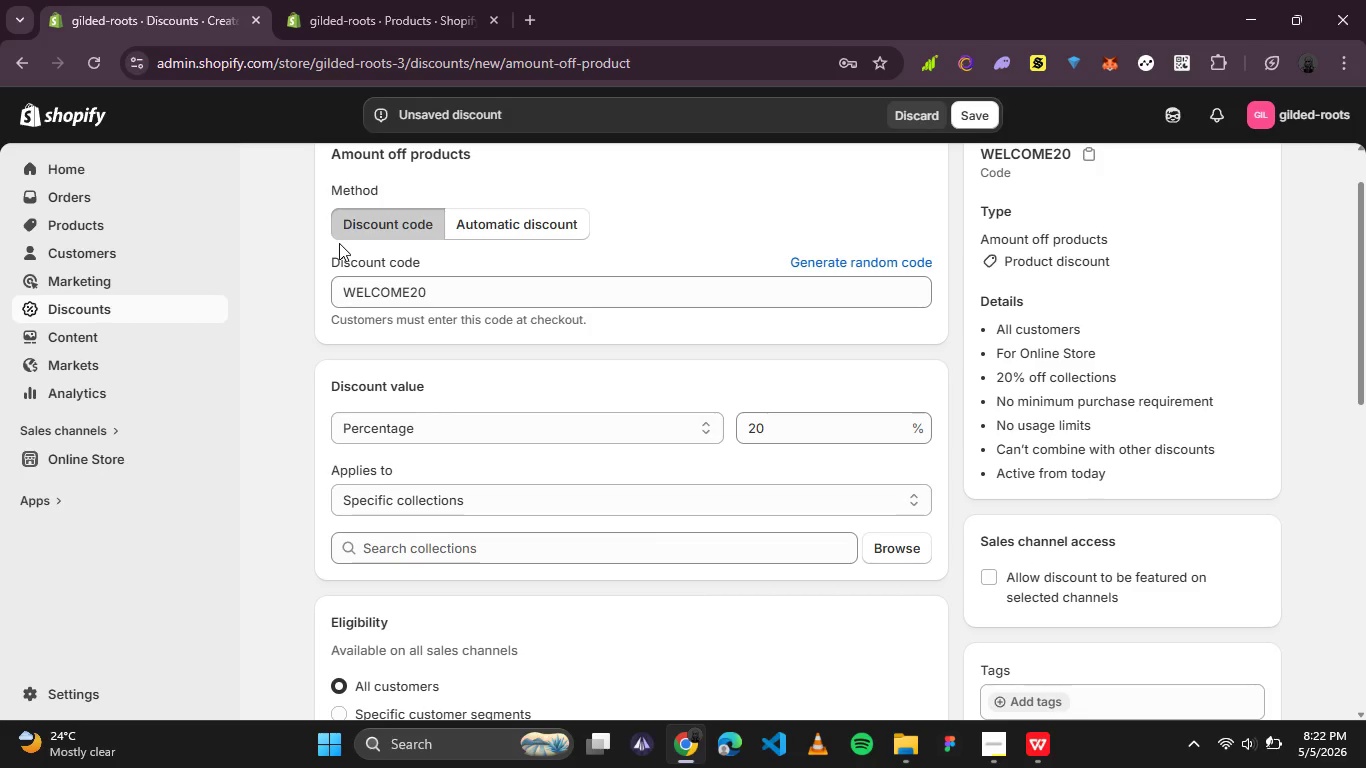 
wait(114.73)
 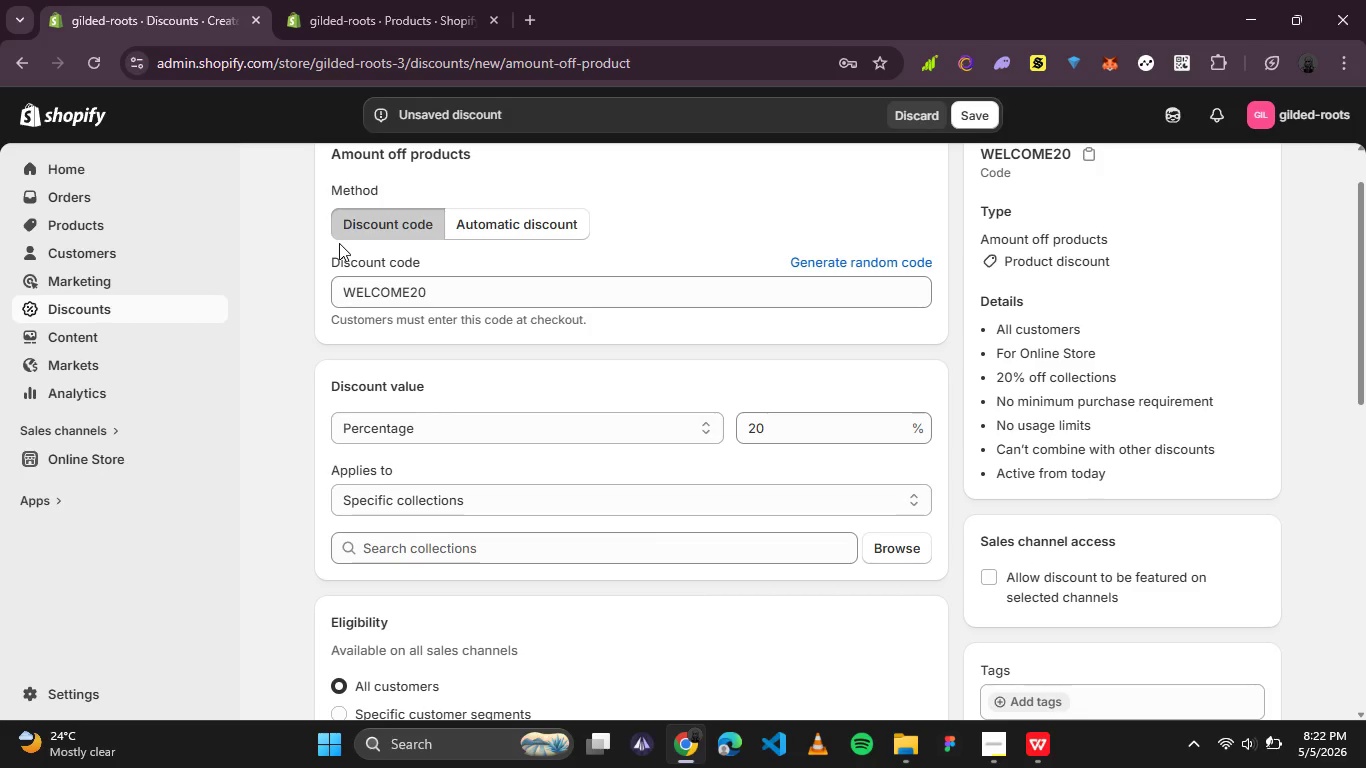 
scroll: coordinate [510, 534], scroll_direction: down, amount: 4.0
 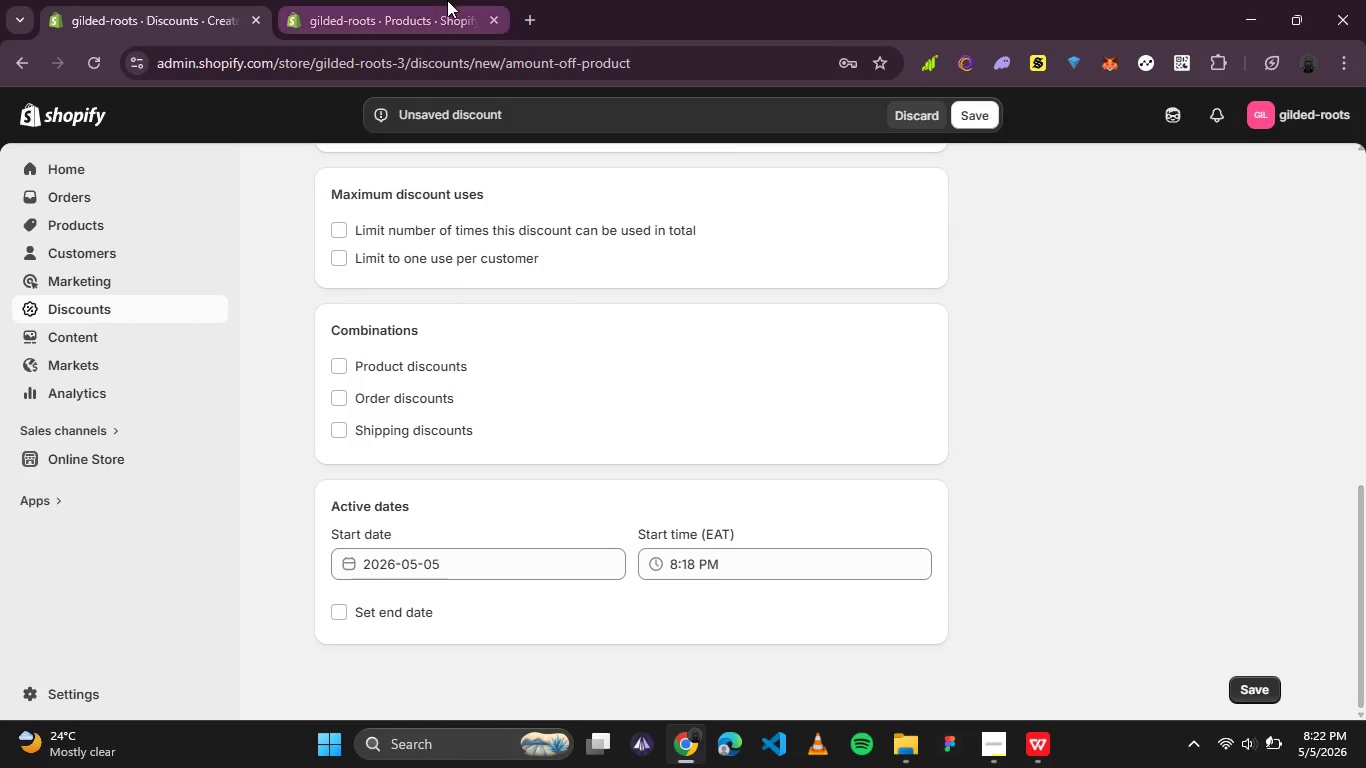 
left_click([447, 0])
 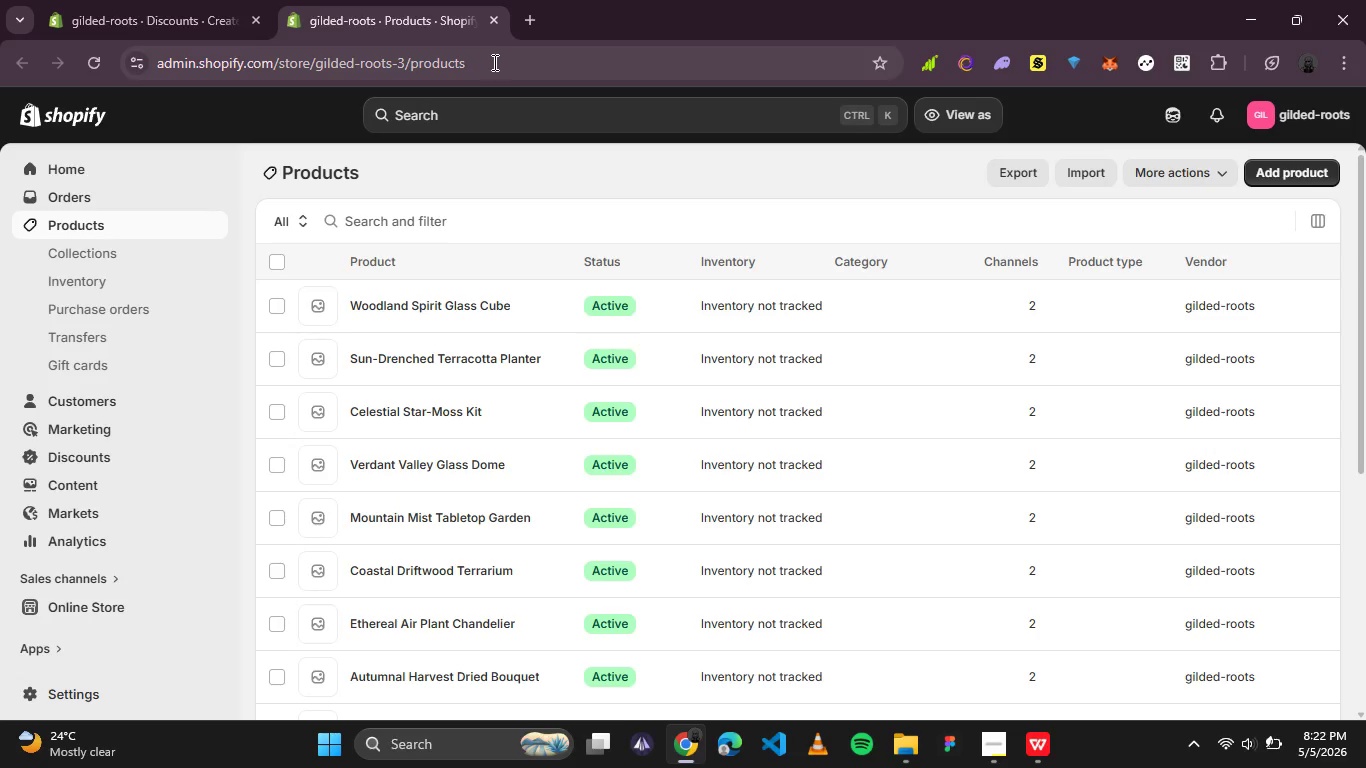 
wait(8.16)
 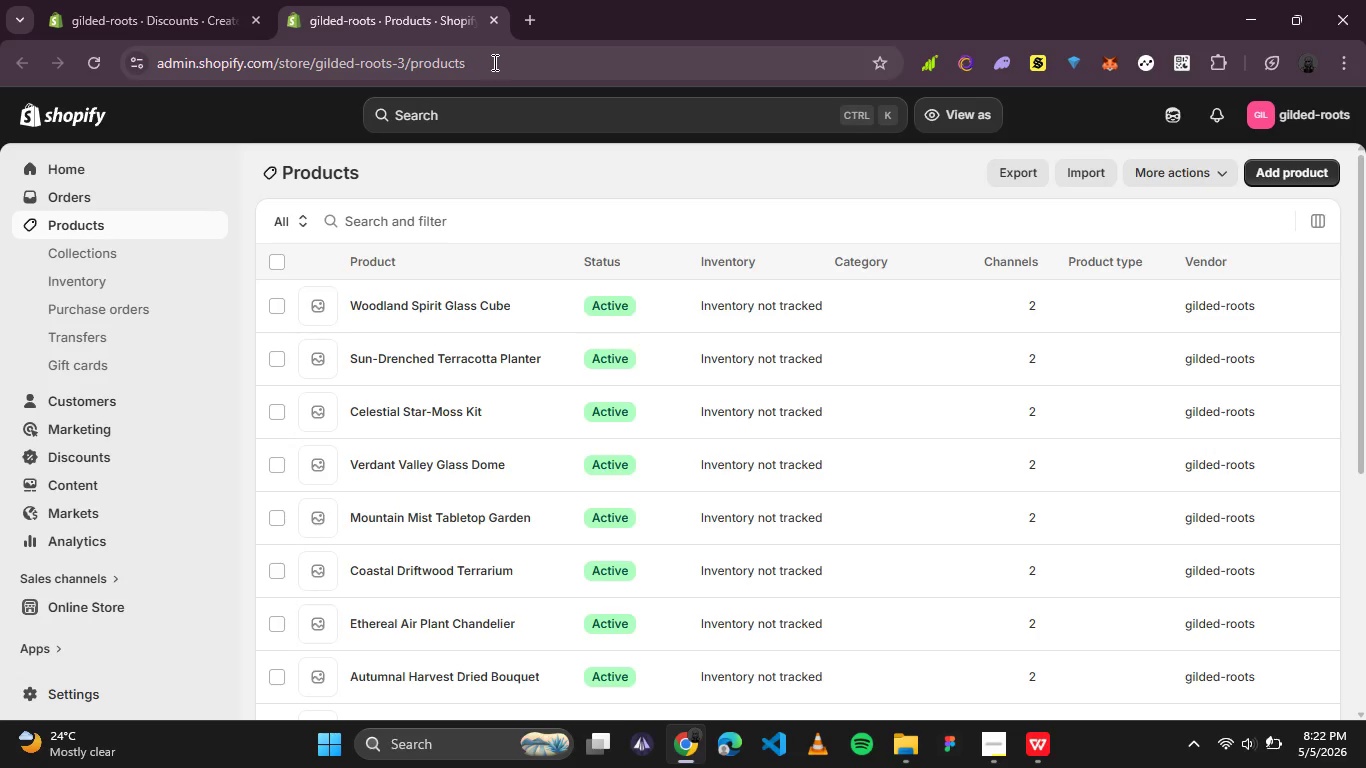 
left_click([90, 263])
 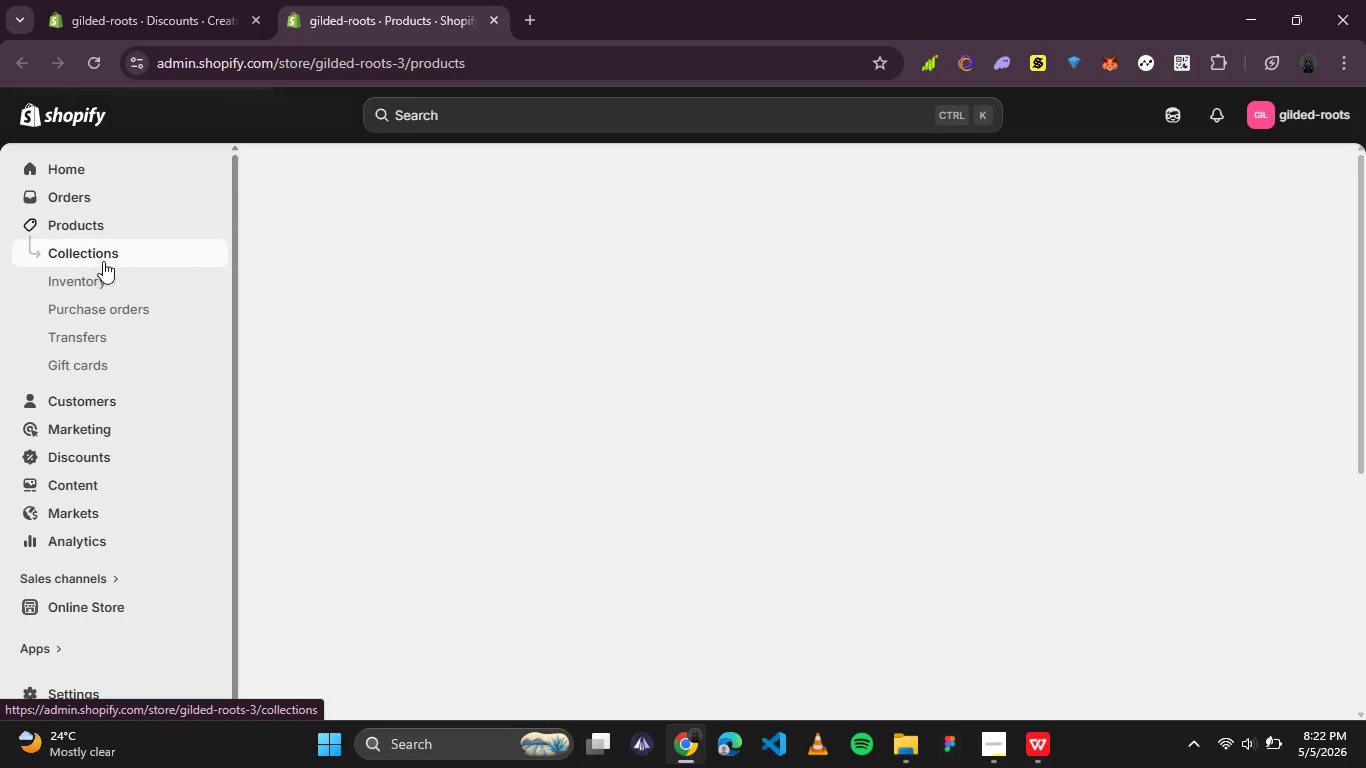 
mouse_move([237, 246])
 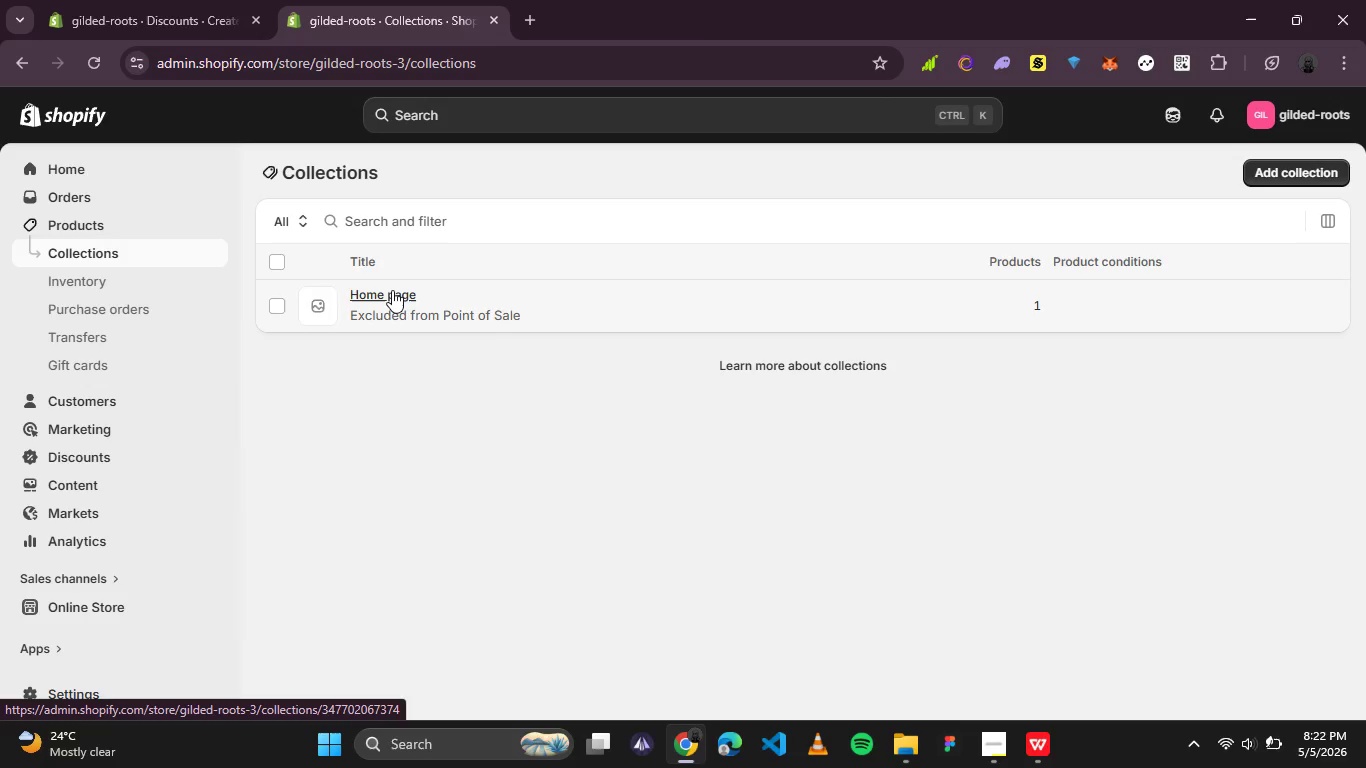 
left_click([392, 290])
 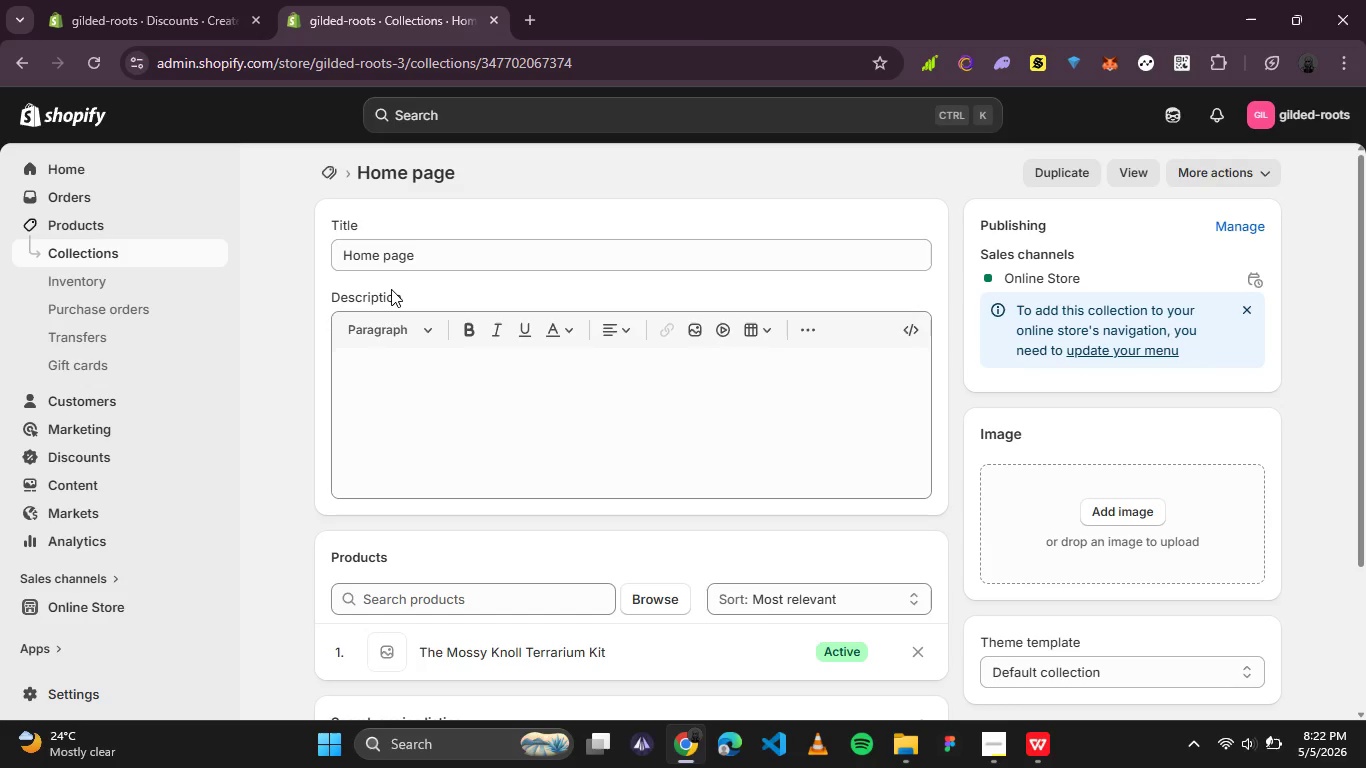 
wait(11.75)
 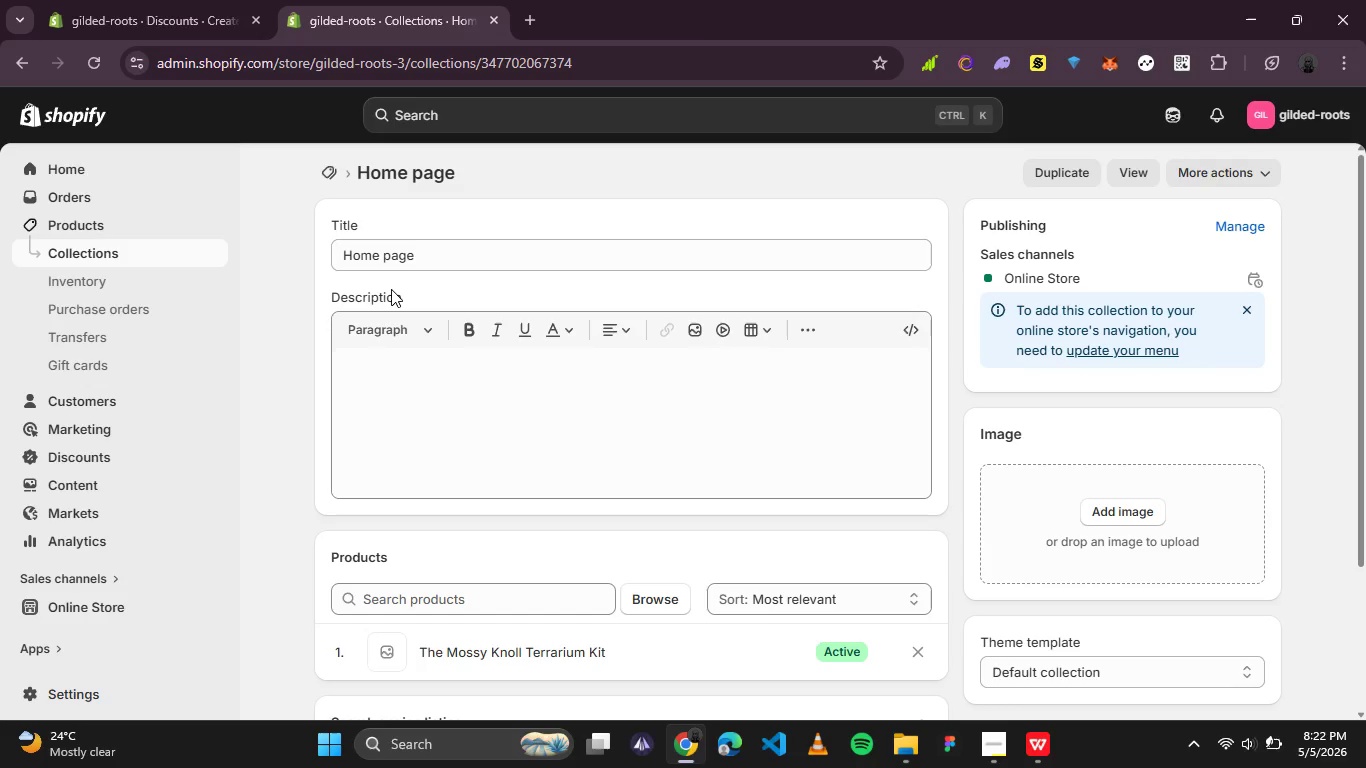 
scroll: coordinate [487, 335], scroll_direction: down, amount: 2.0
 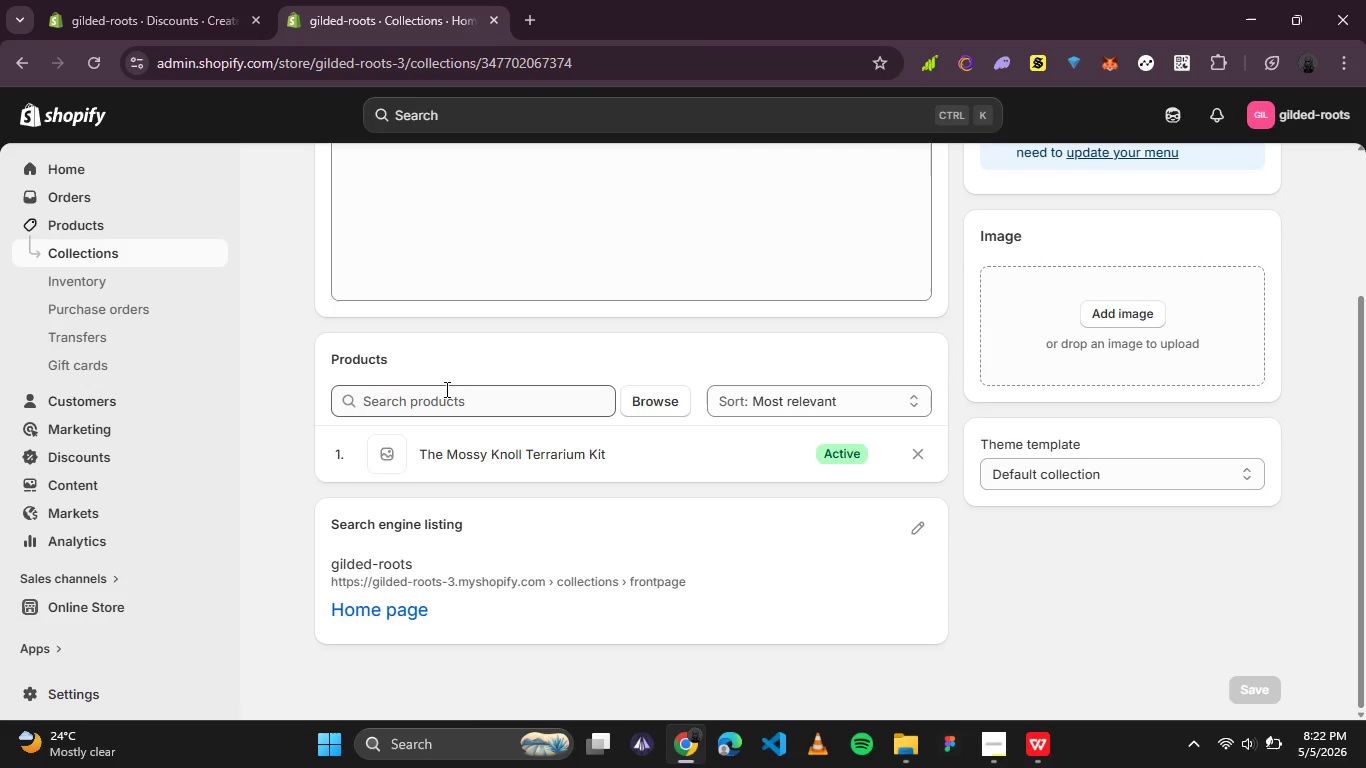 
left_click([444, 389])
 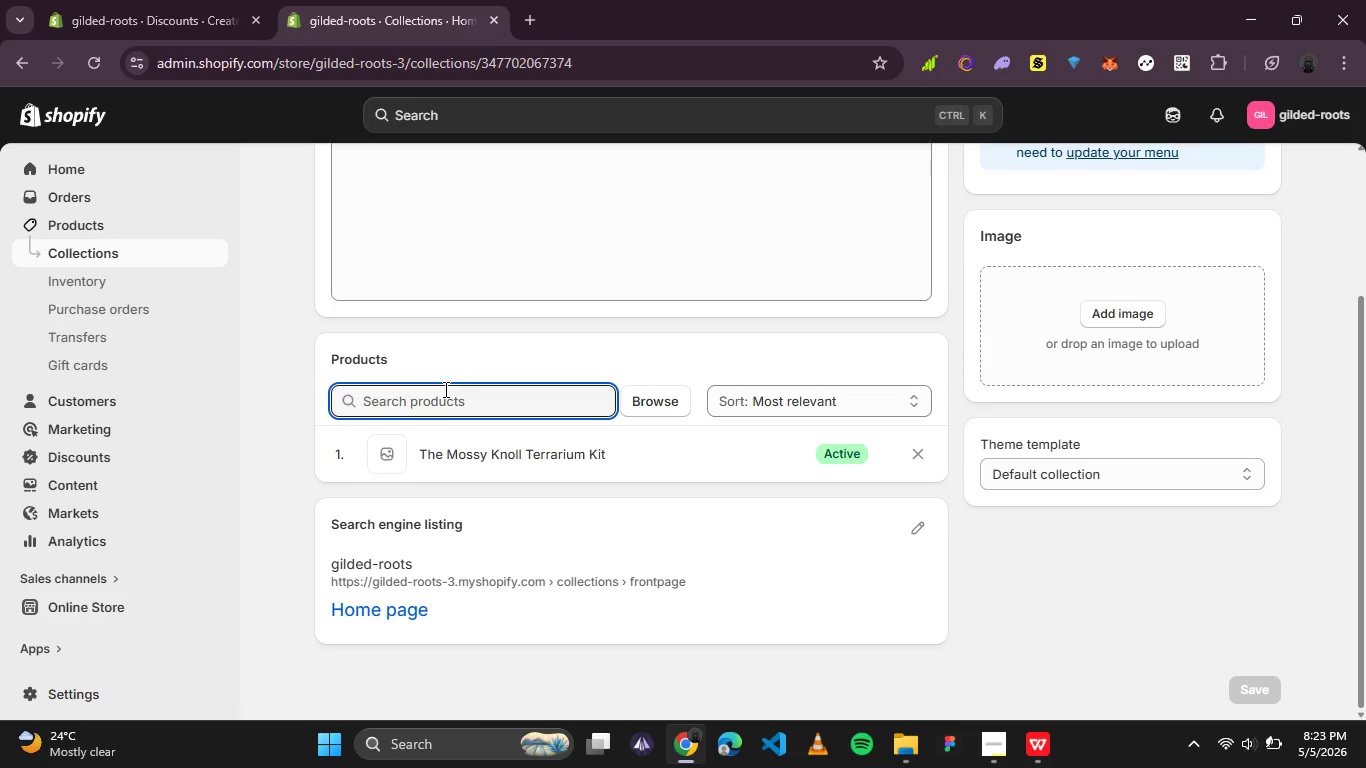 
scroll: coordinate [574, 517], scroll_direction: down, amount: 1.0
 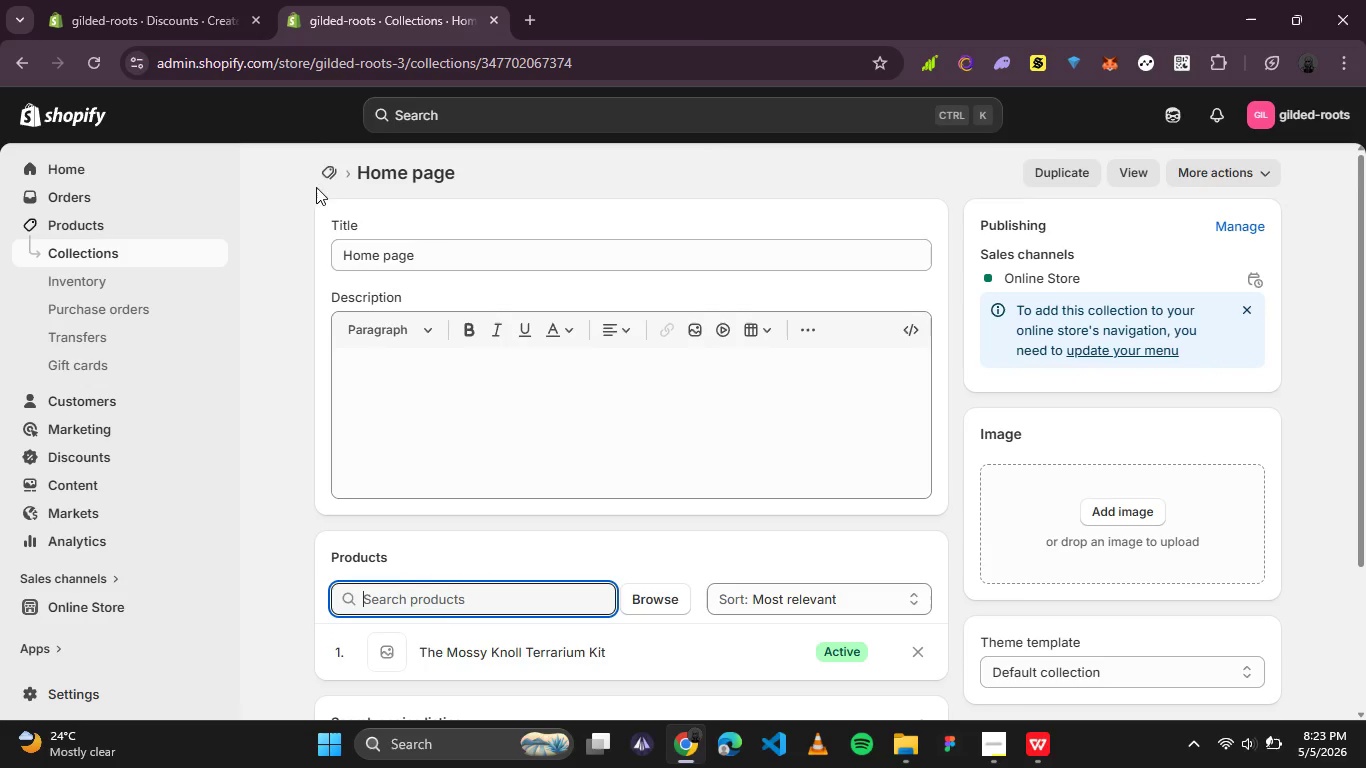 
left_click([326, 170])
 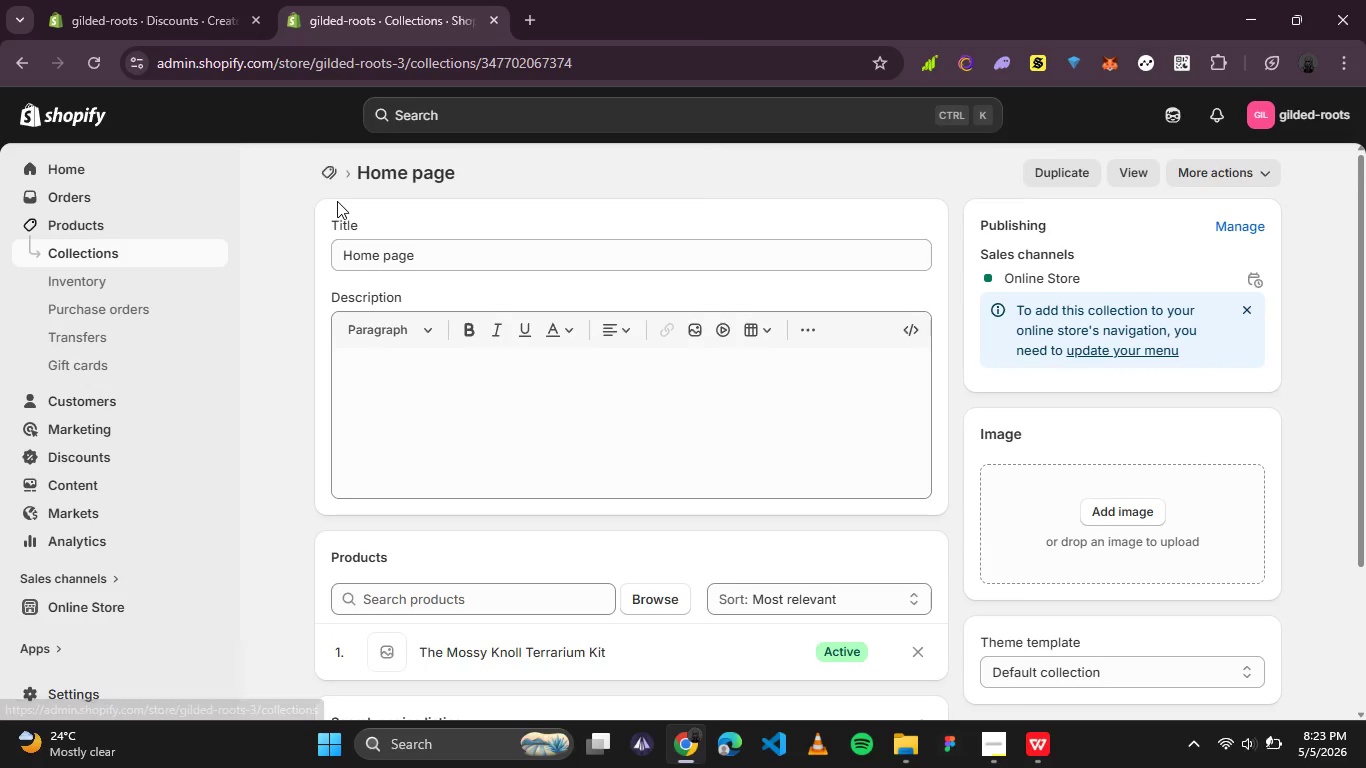 
mouse_move([433, 263])
 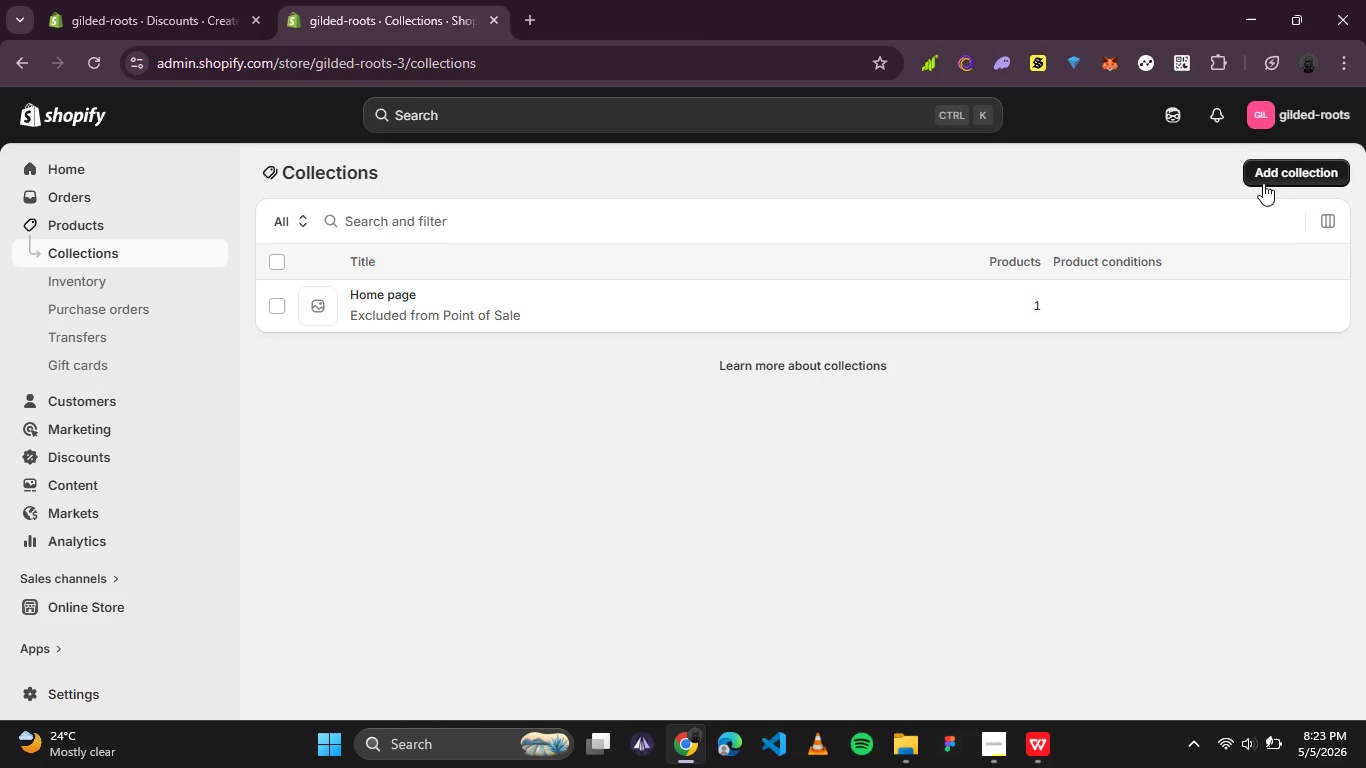 
left_click([1276, 176])
 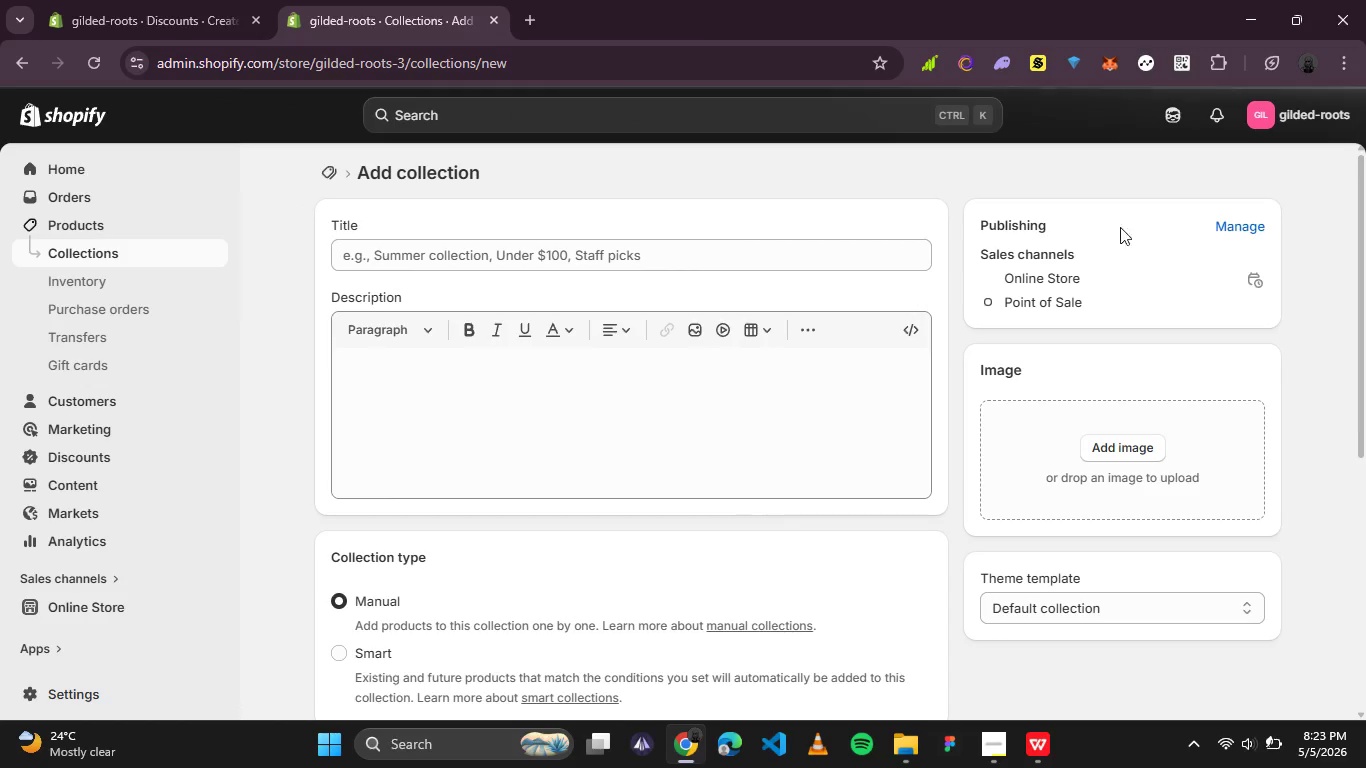 
left_click([453, 258])
 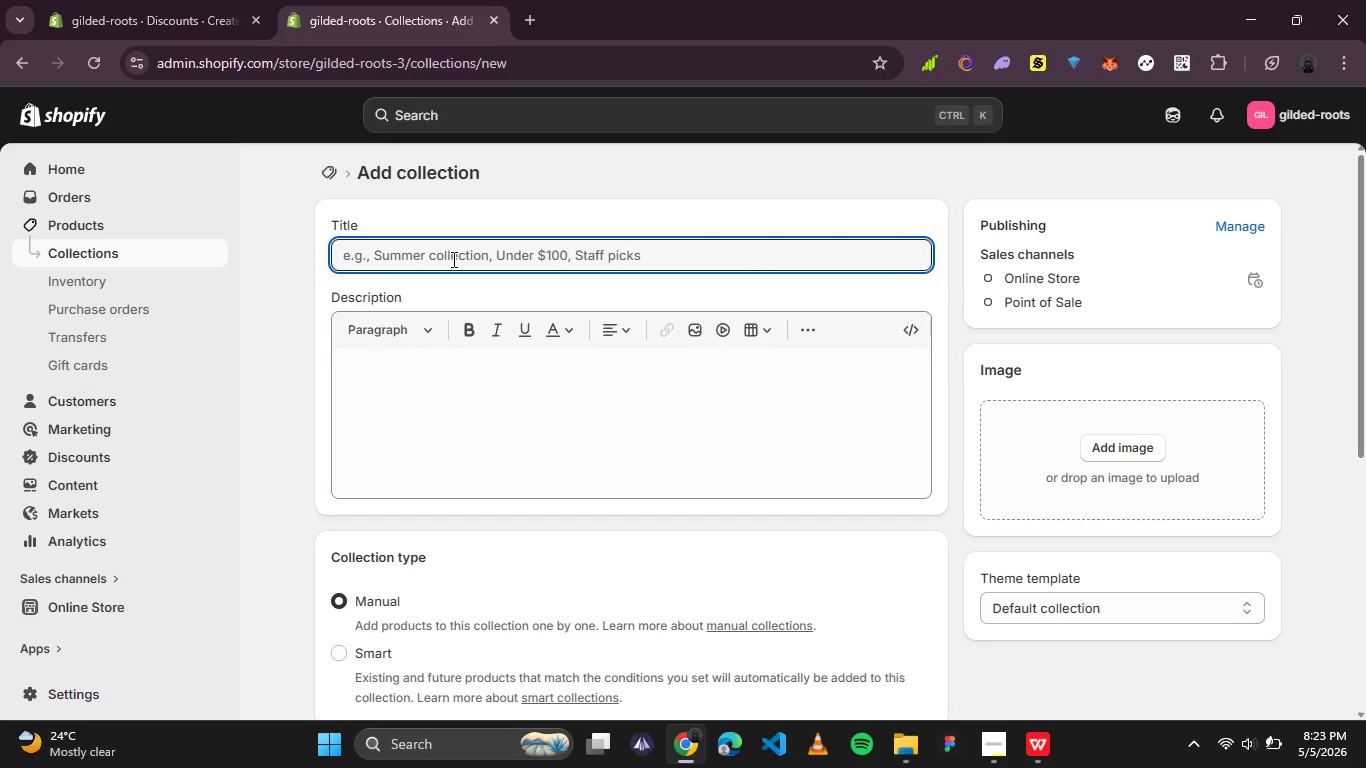 
wait(6.33)
 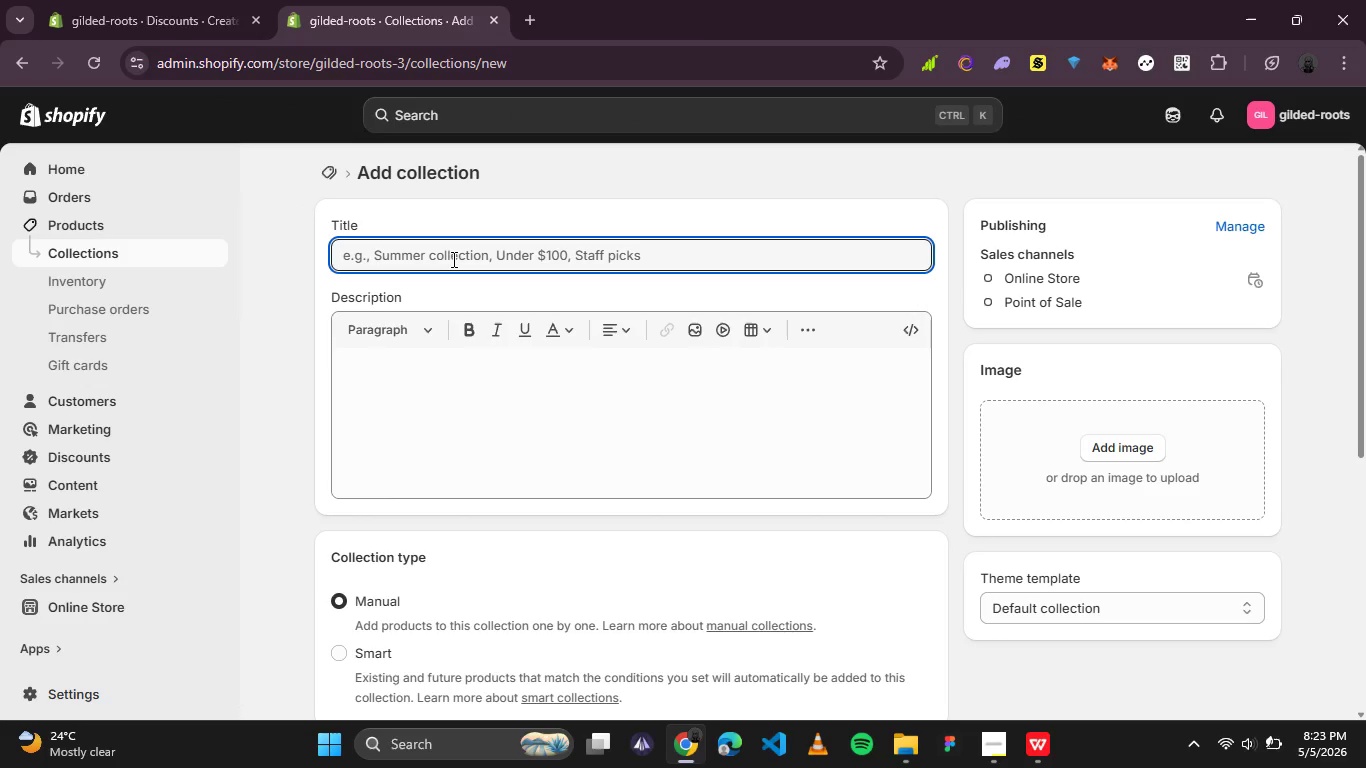 
type(All Products)
 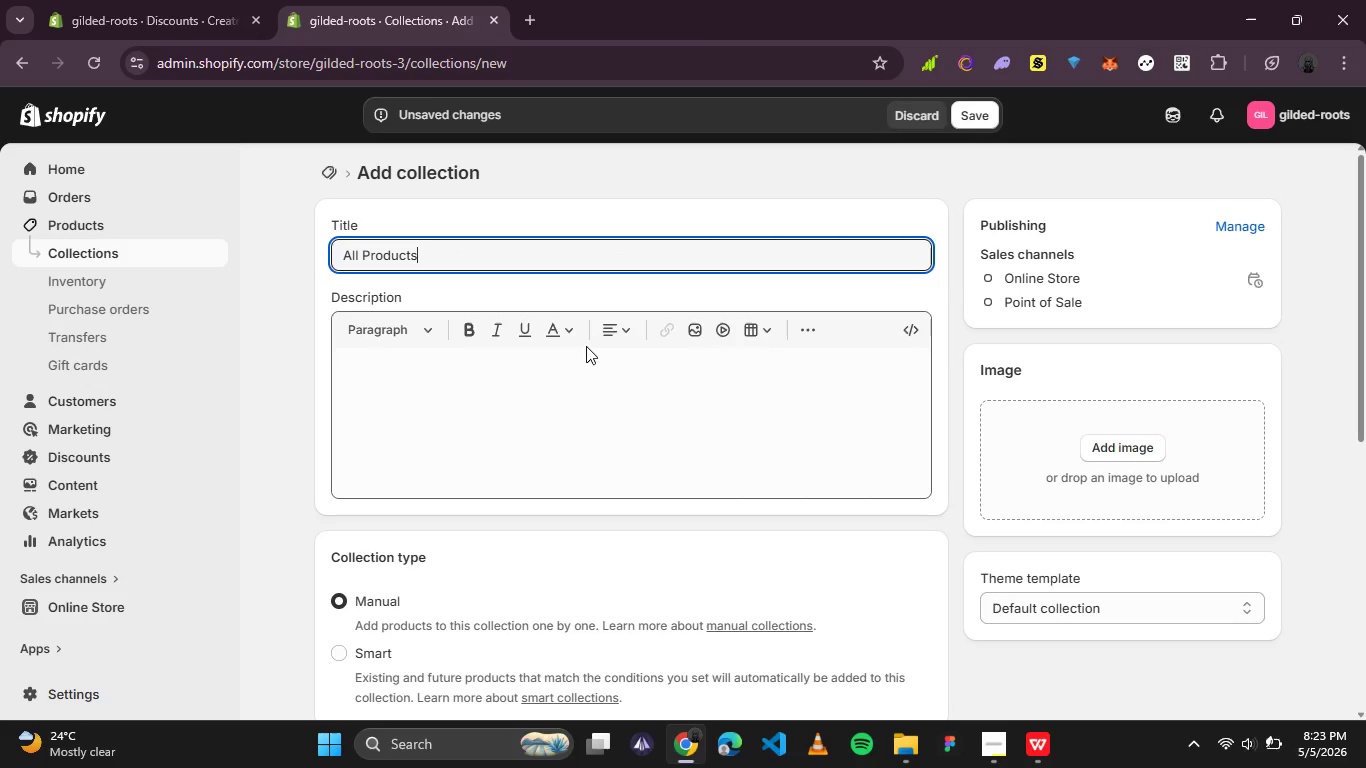 
scroll: coordinate [586, 346], scroll_direction: down, amount: 1.0
 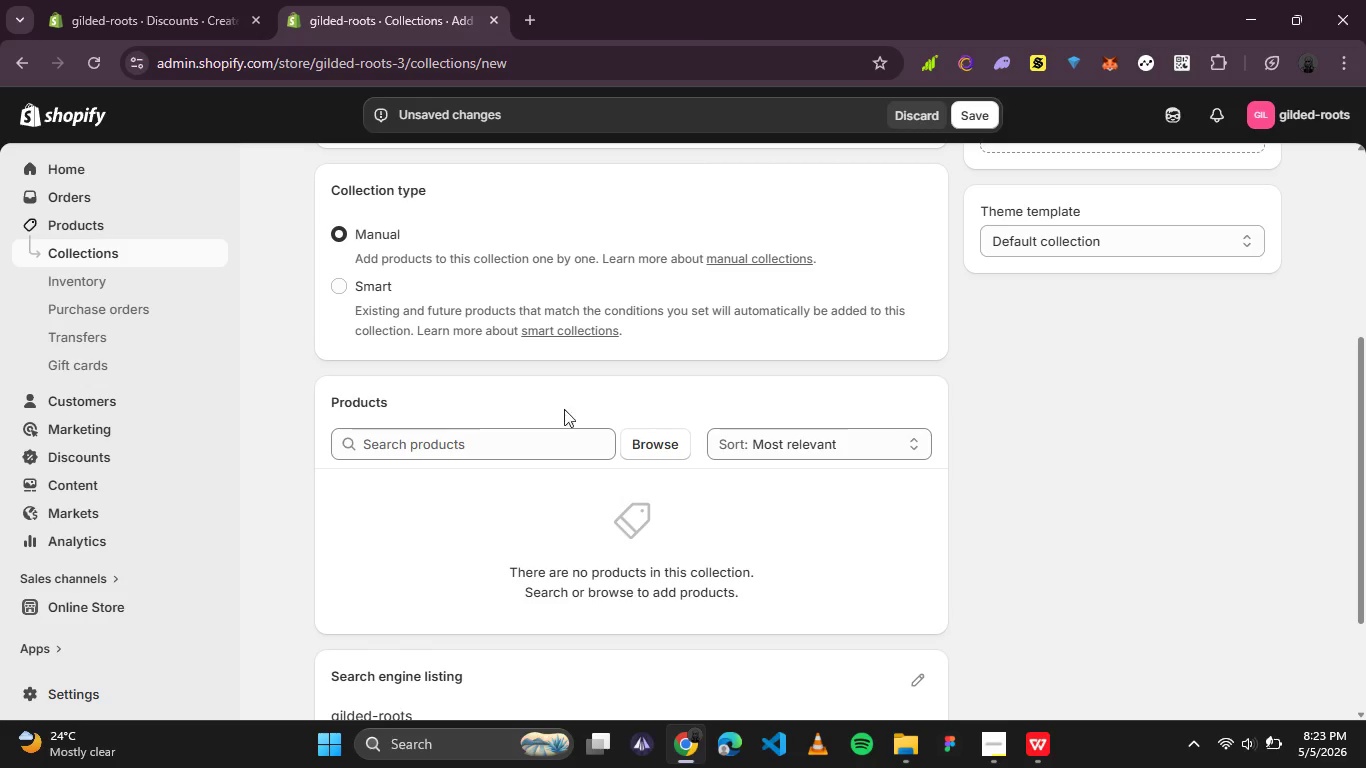 
left_click([514, 444])
 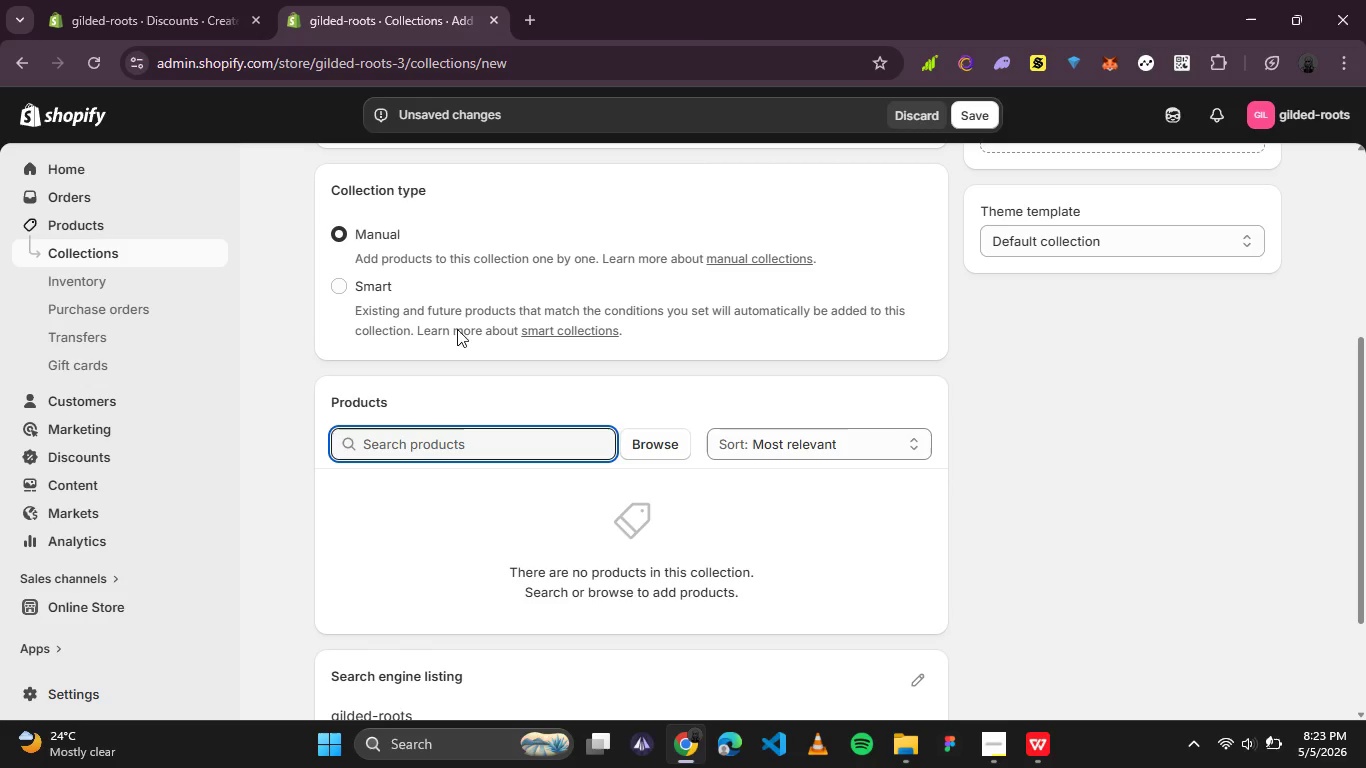 
left_click([375, 284])
 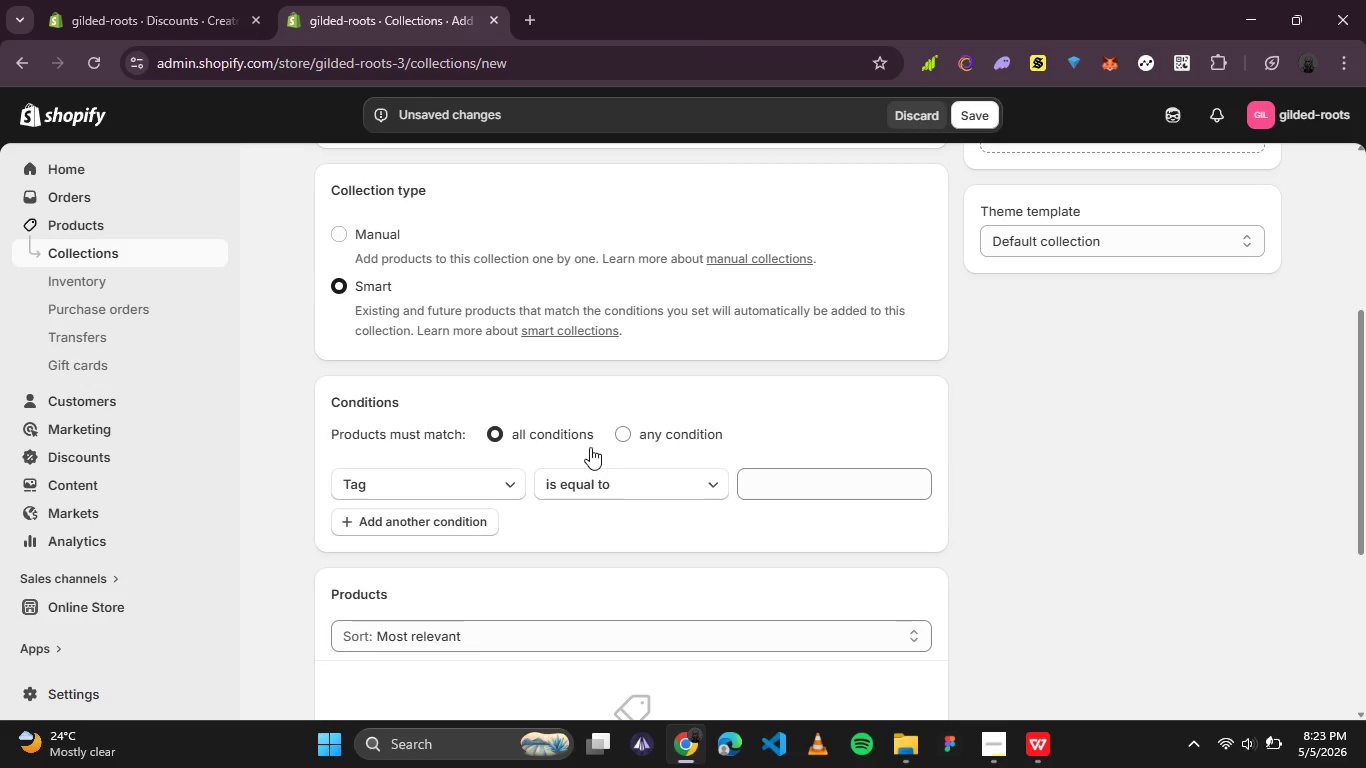 
mouse_move([498, 476])
 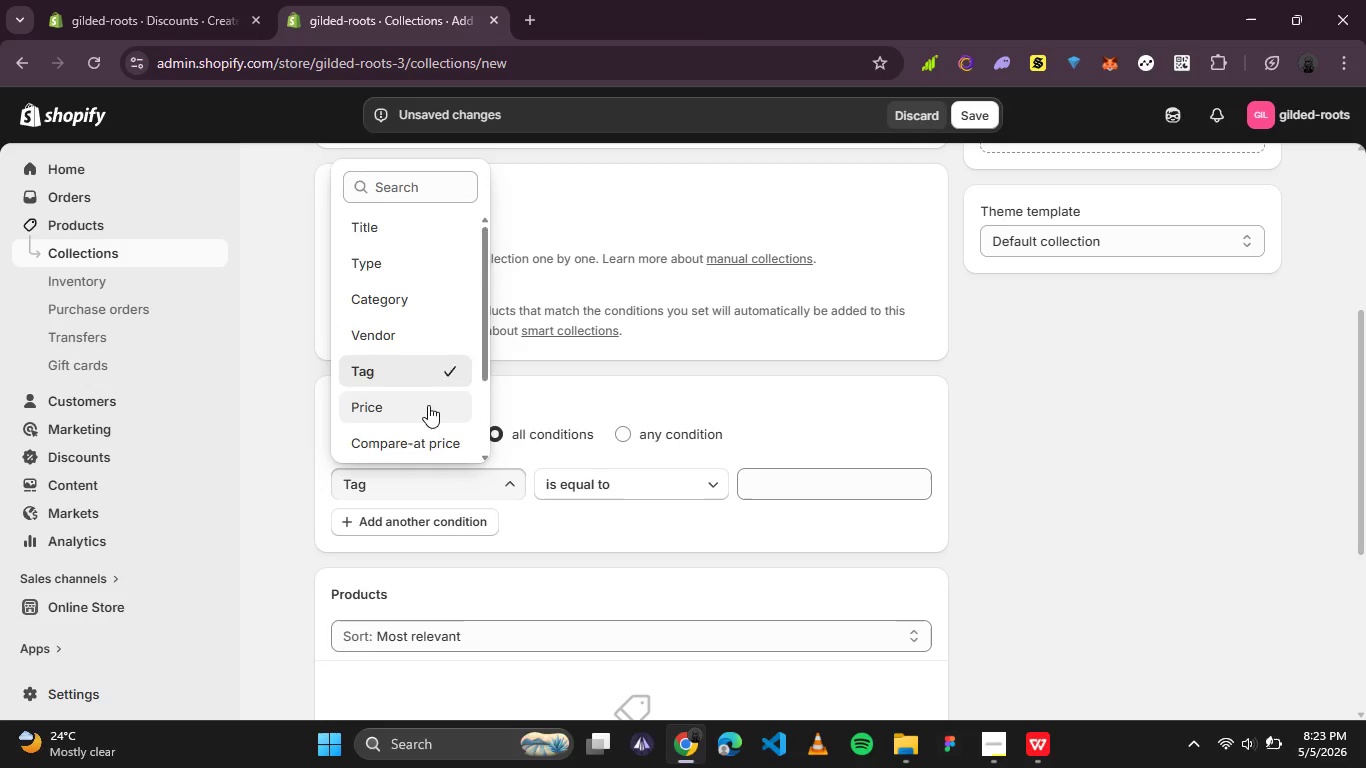 
scroll: coordinate [428, 405], scroll_direction: down, amount: 2.0
 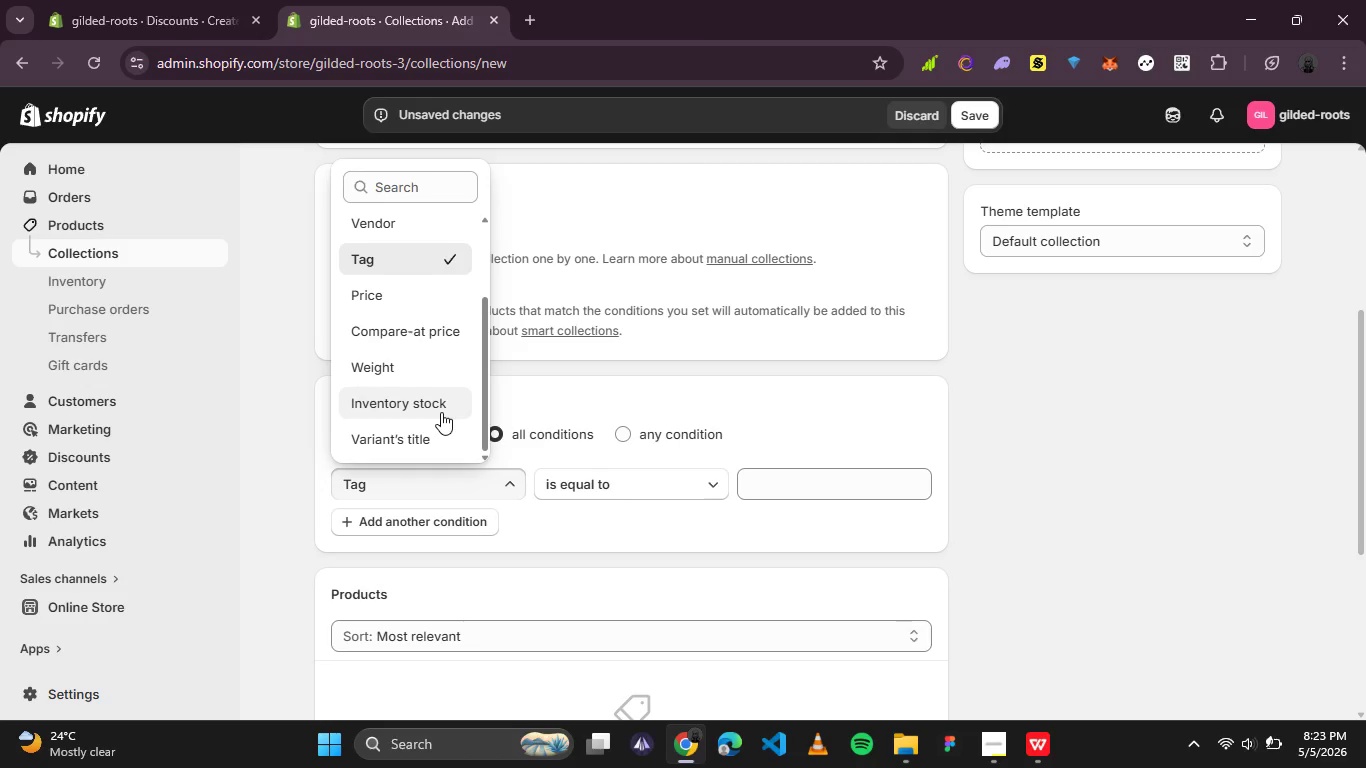 
scroll: coordinate [441, 412], scroll_direction: up, amount: 3.0
 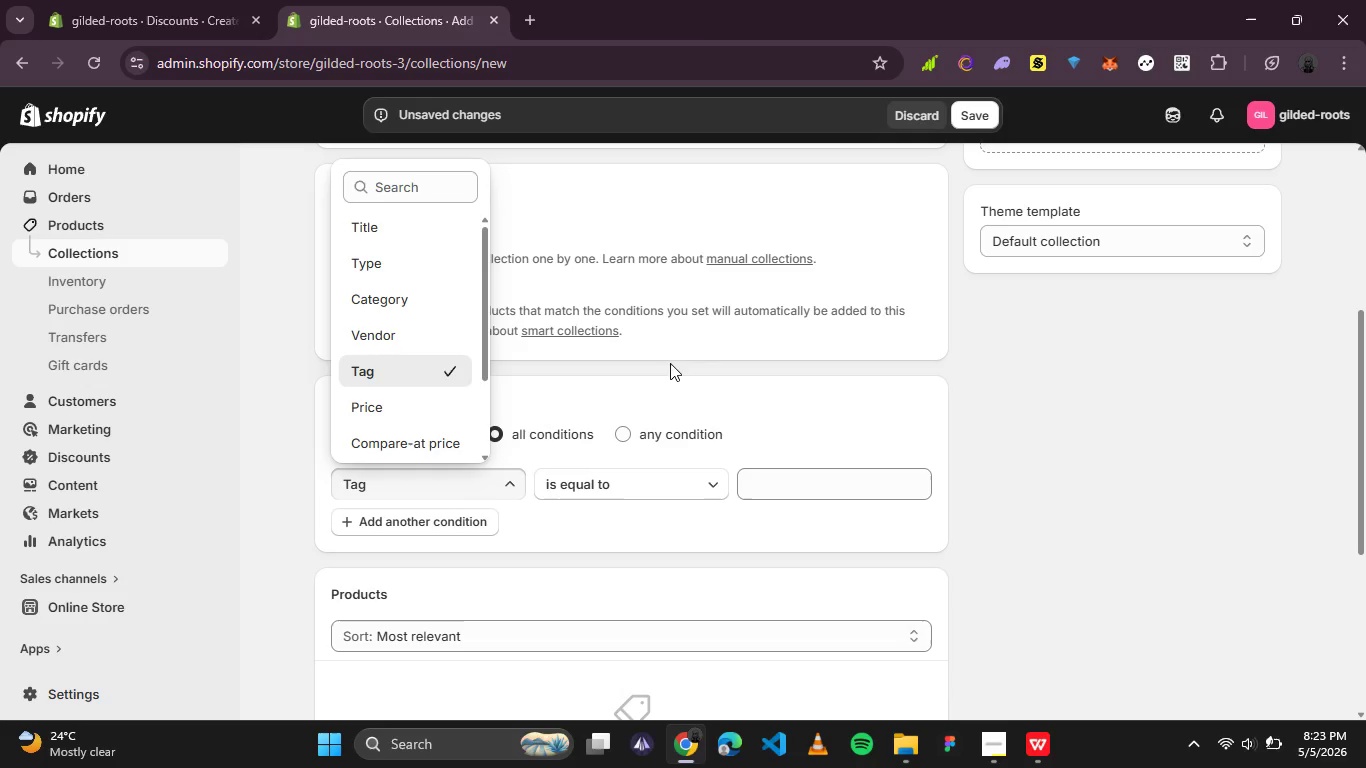 
left_click([759, 413])
 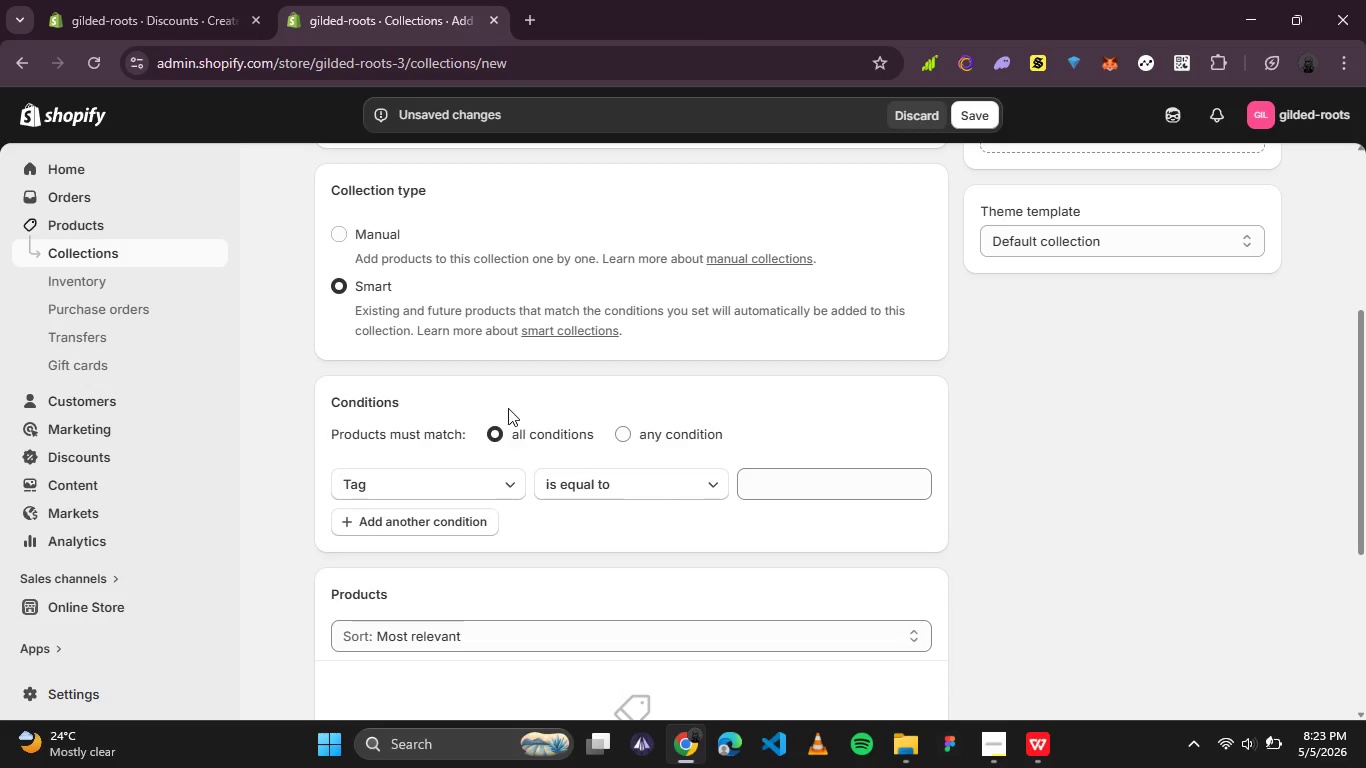 
scroll: coordinate [746, 481], scroll_direction: down, amount: 4.0
 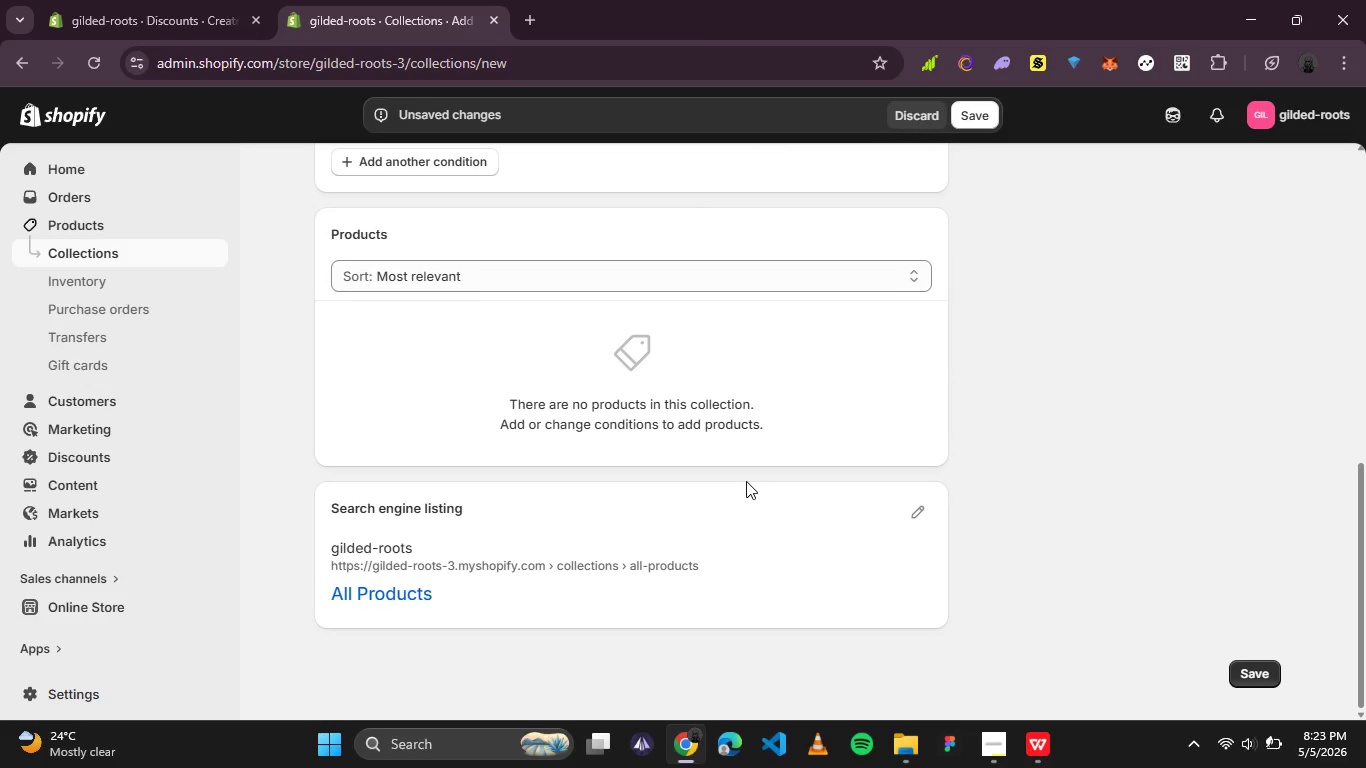 
scroll: coordinate [746, 481], scroll_direction: up, amount: 5.0
 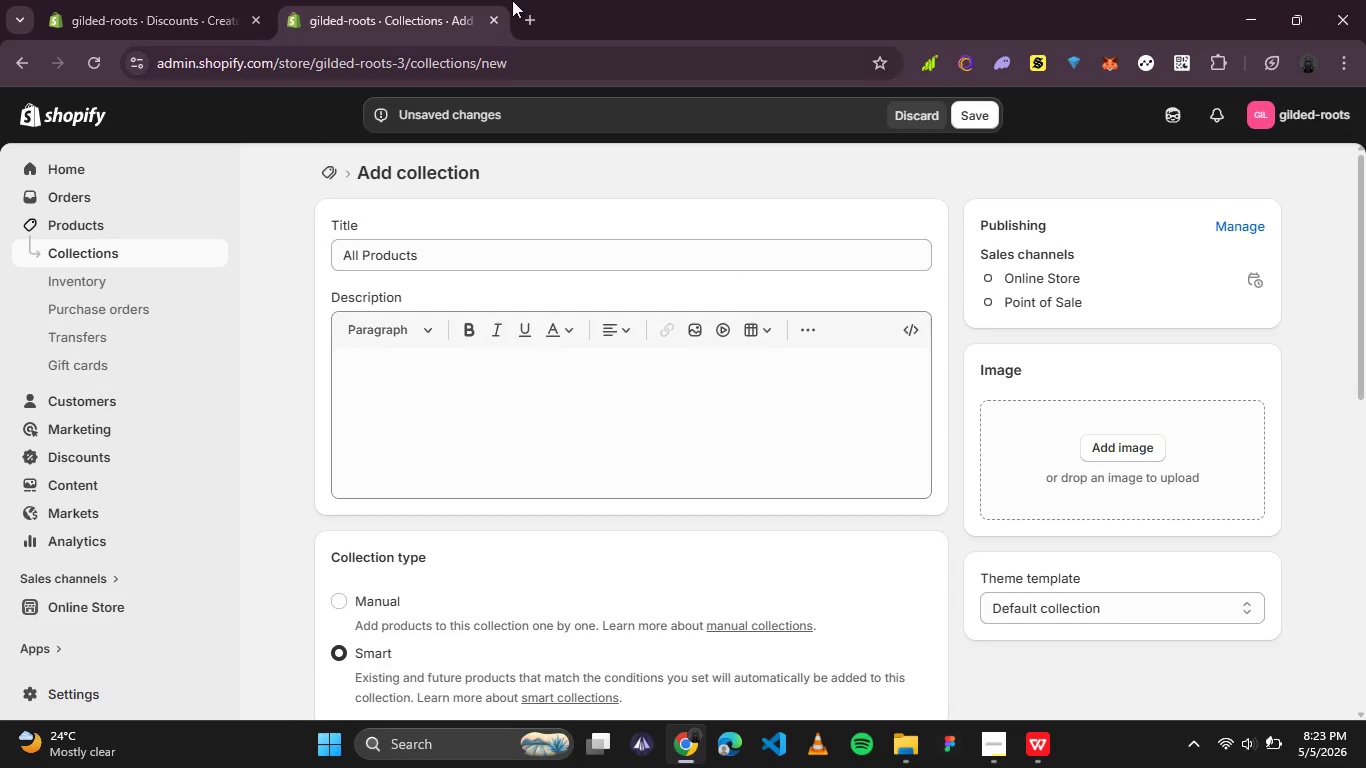 
left_click([492, 12])
 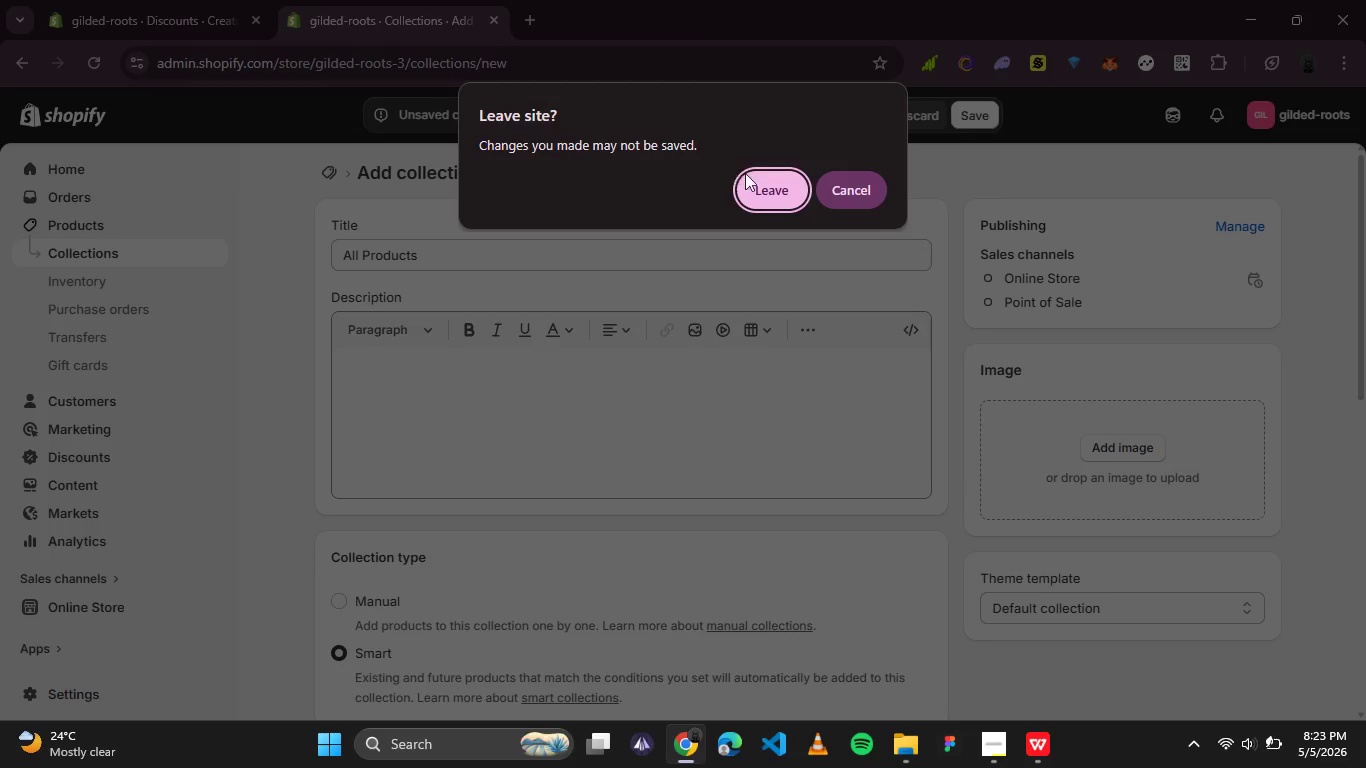 
left_click([766, 182])
 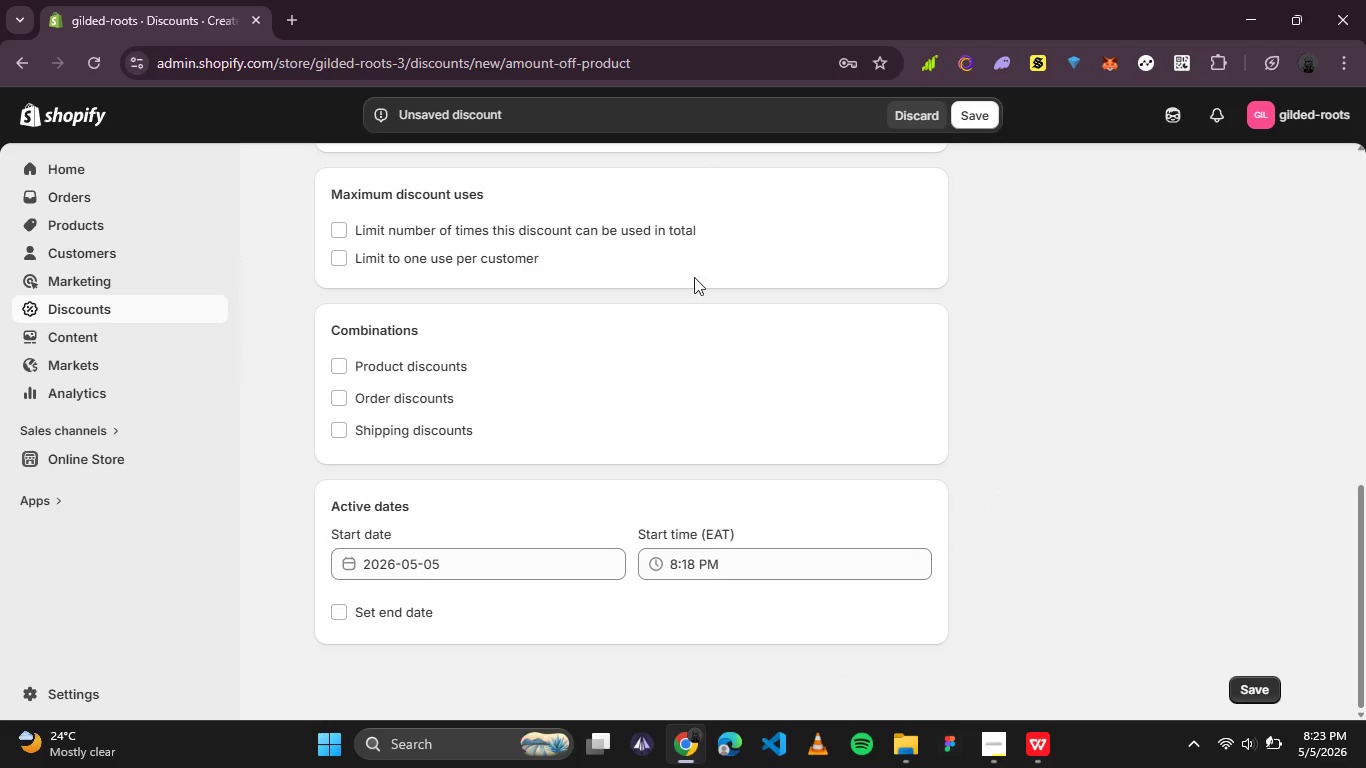 
scroll: coordinate [690, 324], scroll_direction: up, amount: 3.0
 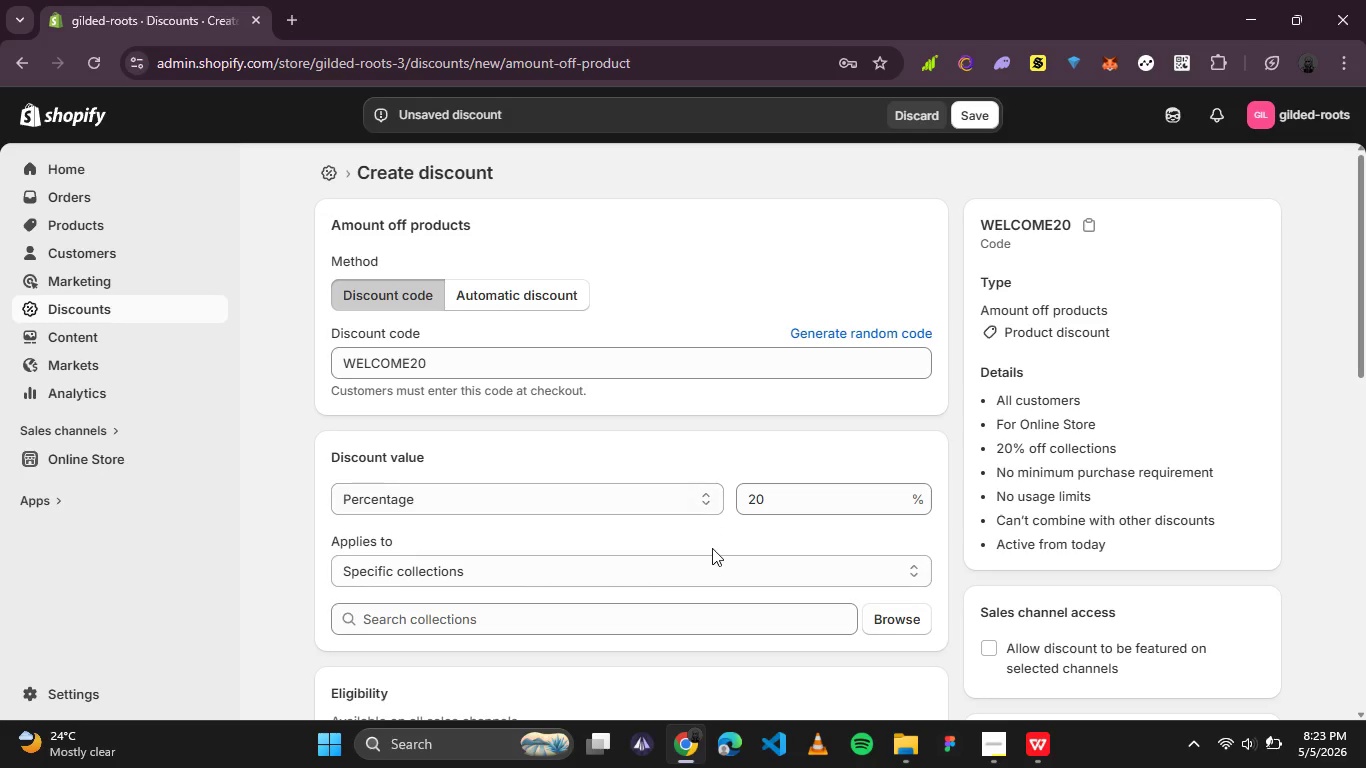 
left_click([707, 575])
 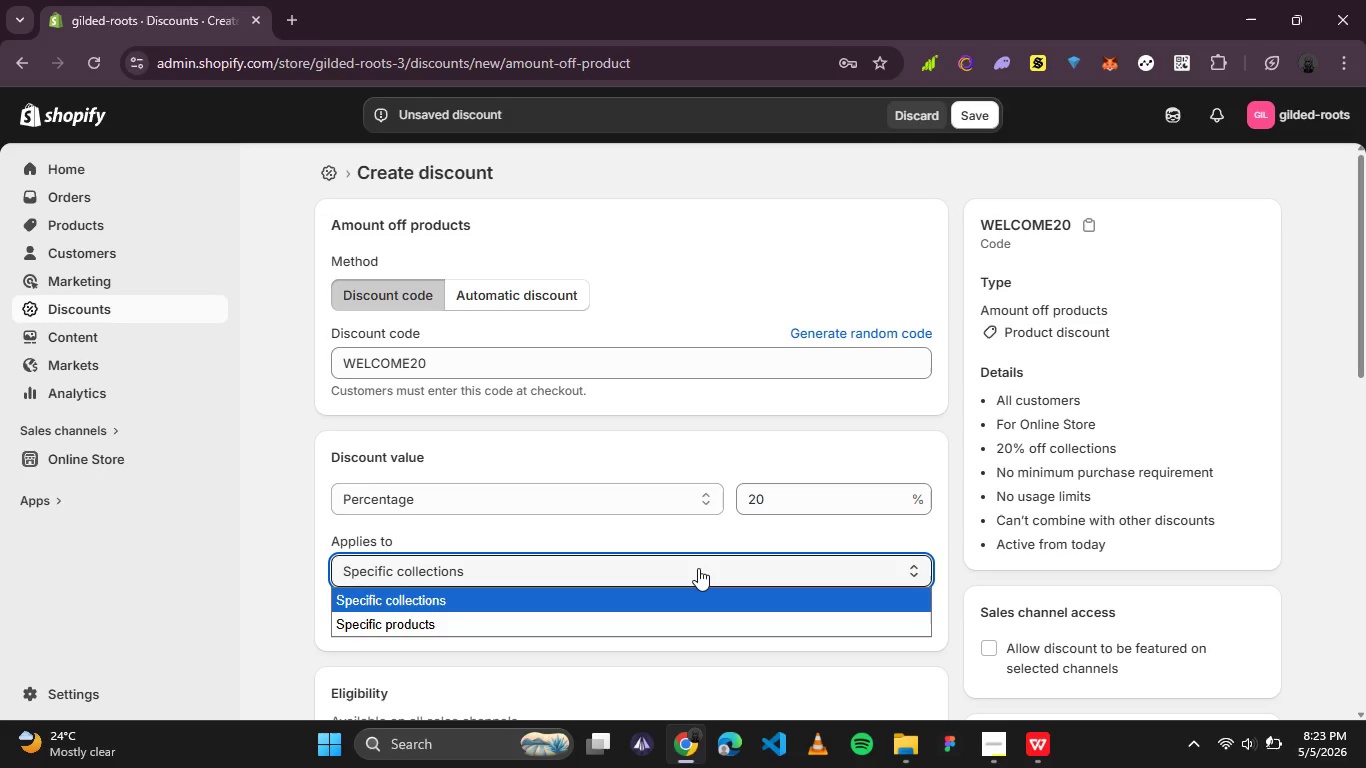 
wait(7.28)
 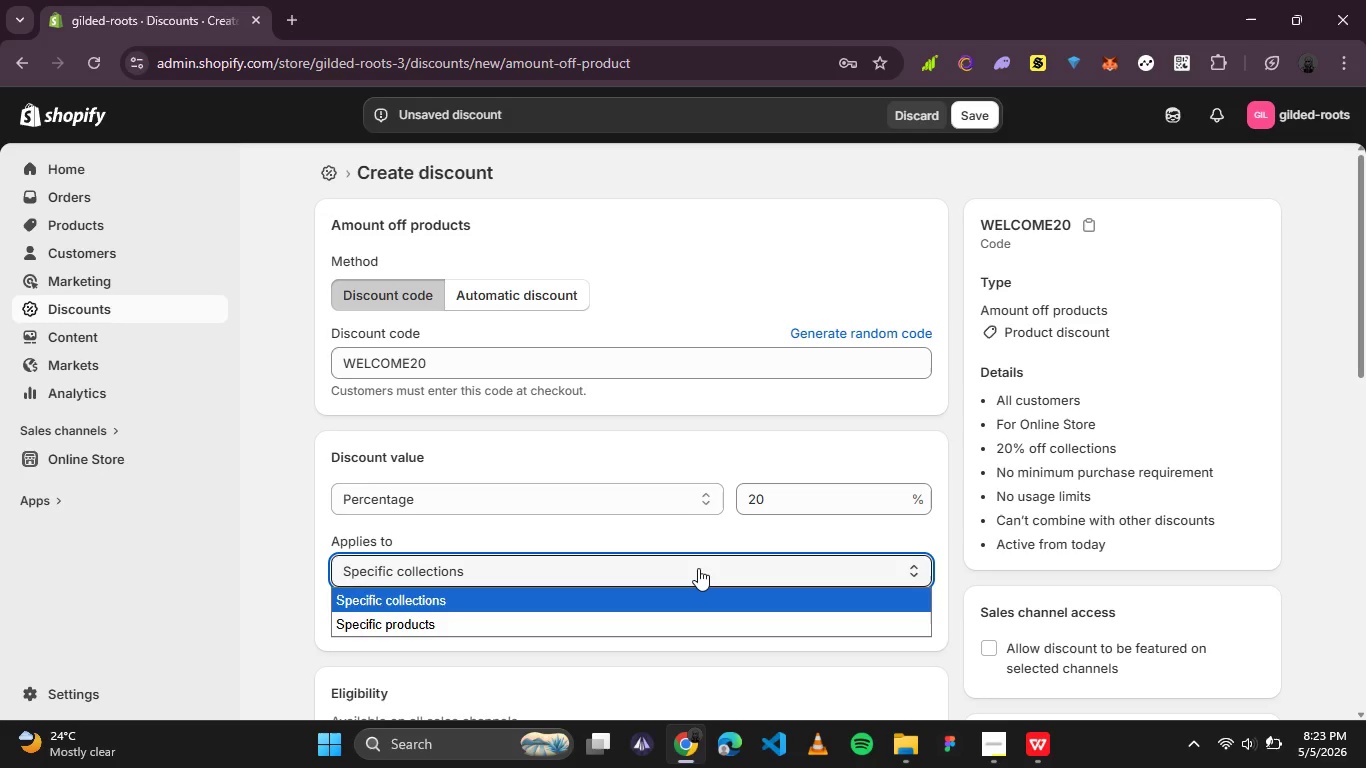 
left_click([543, 292])
 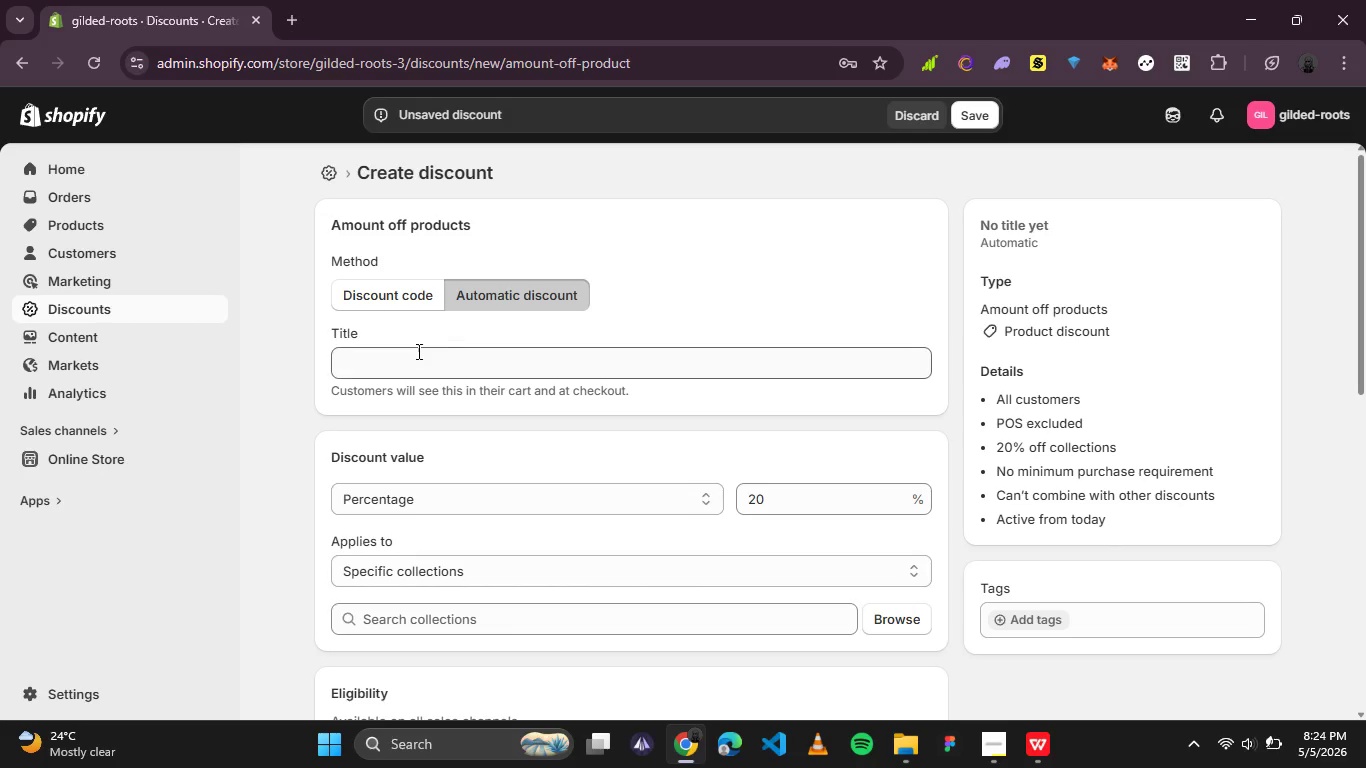 
double_click([398, 281])
 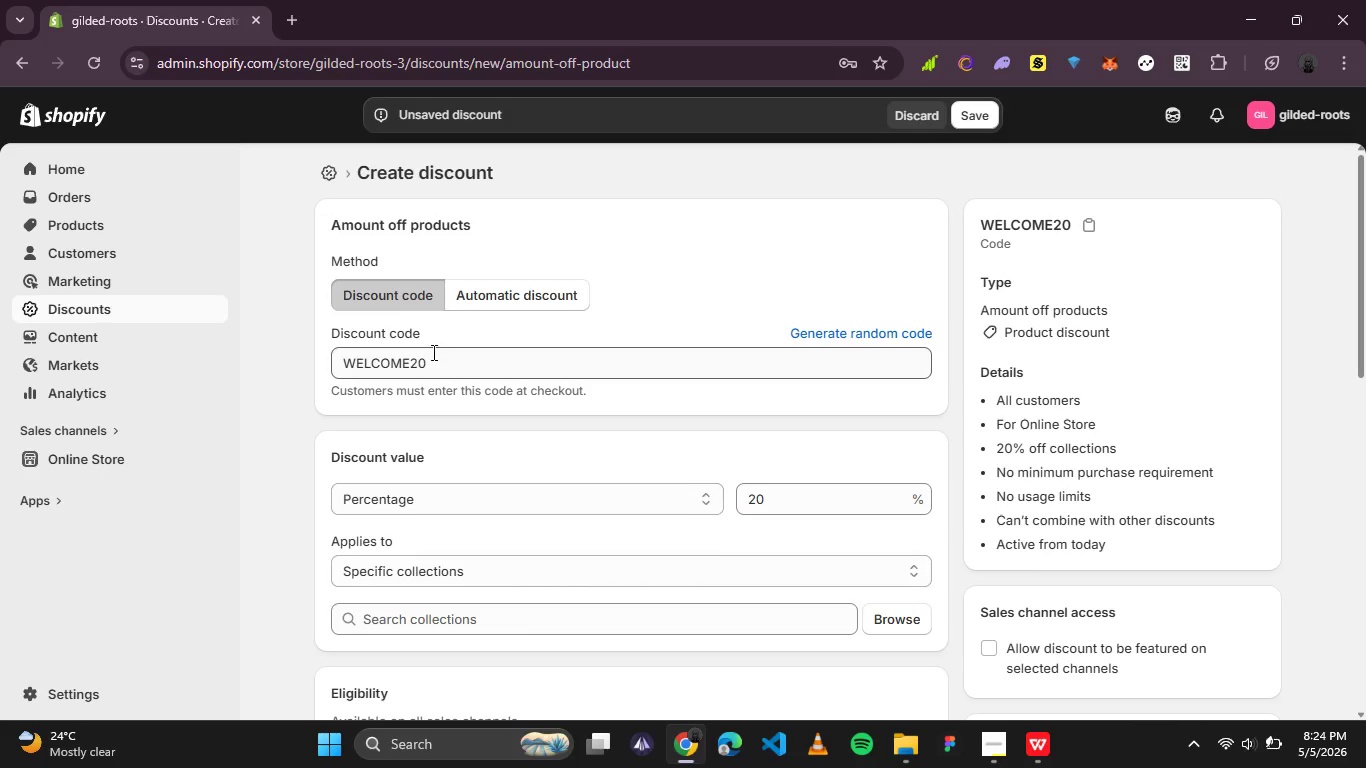 
left_click_drag(start_coordinate=[437, 358], to_coordinate=[330, 338])
 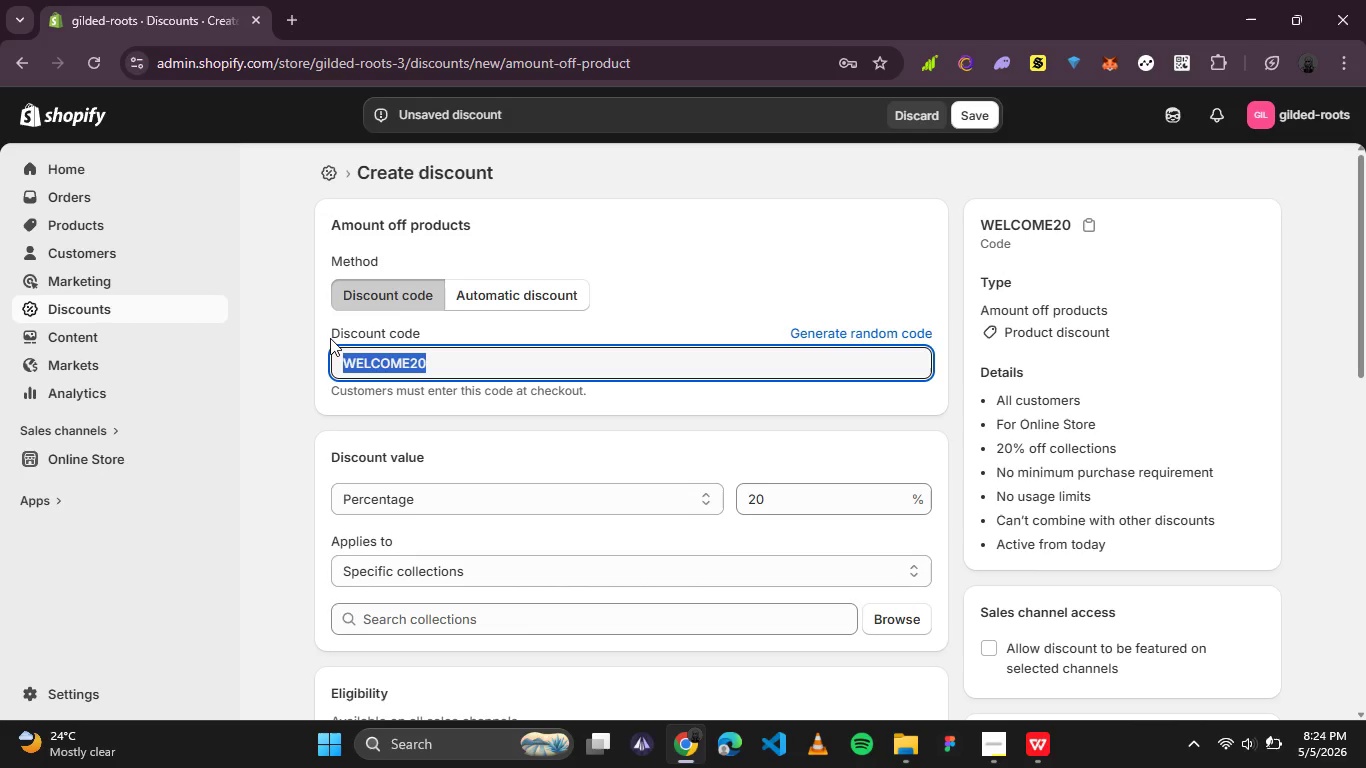 
key(Control+X)
 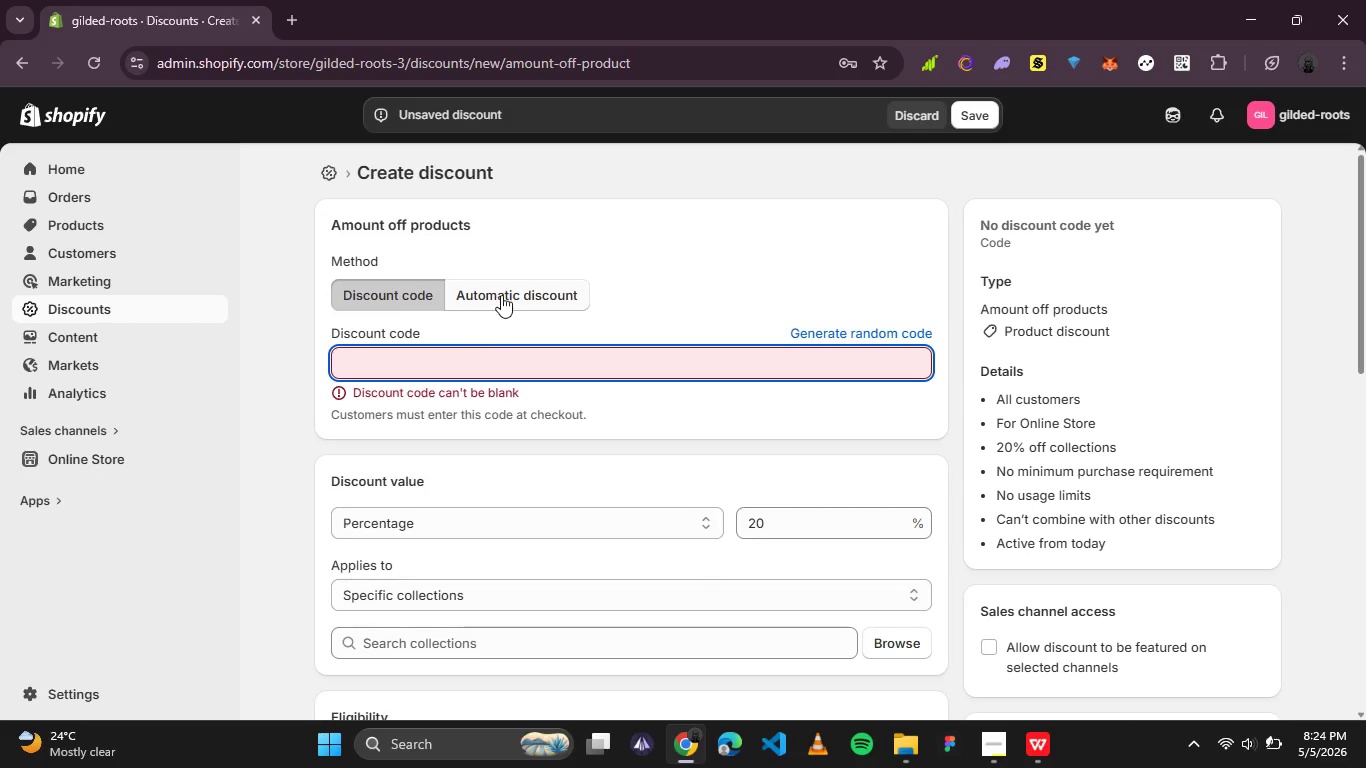 
left_click([501, 292])
 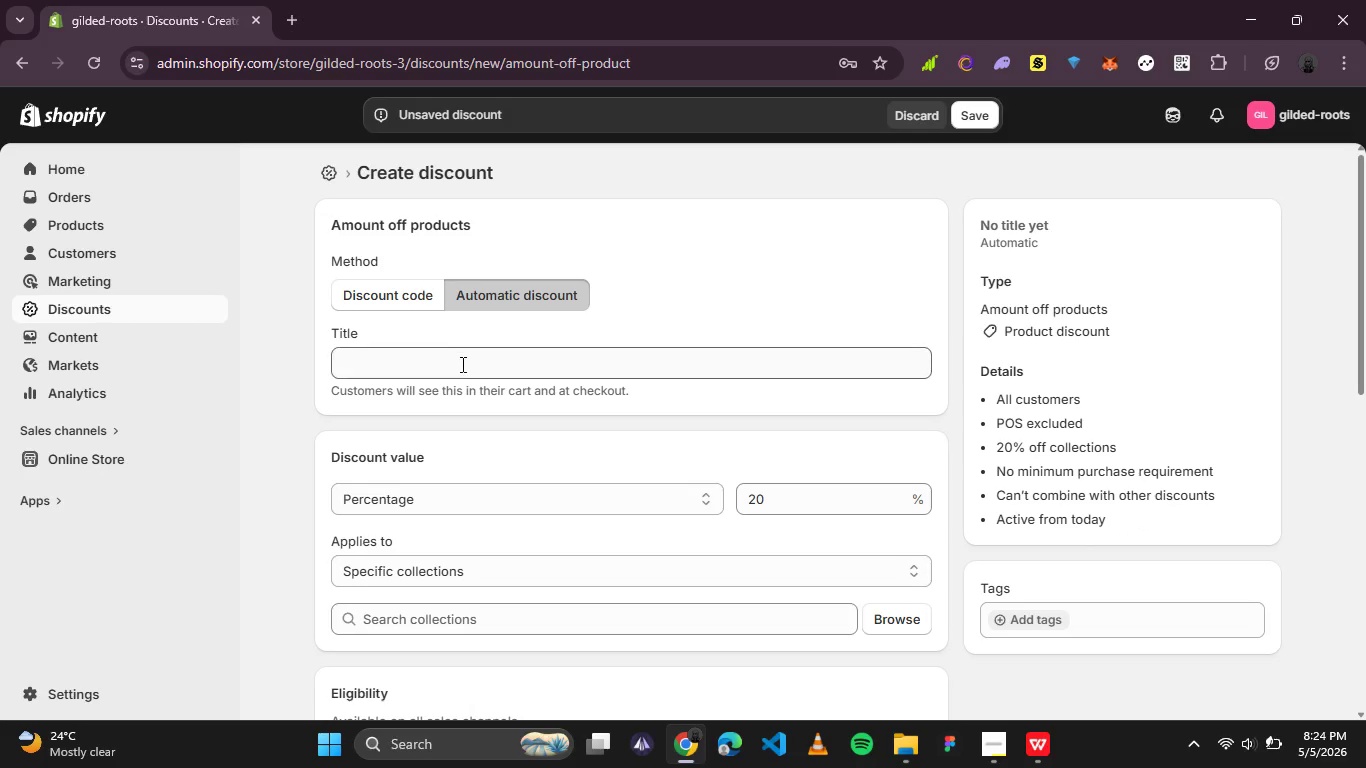 
left_click([460, 365])
 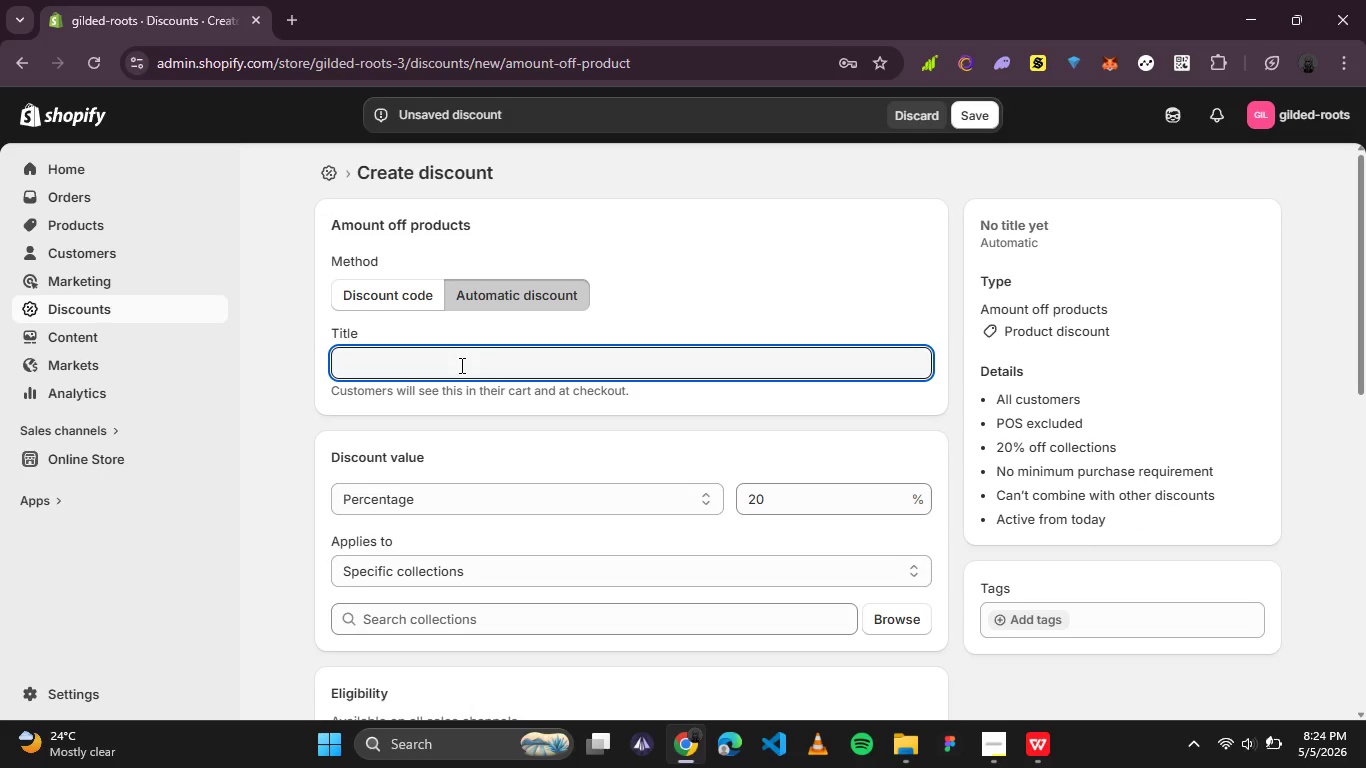 
key(Control+V)
 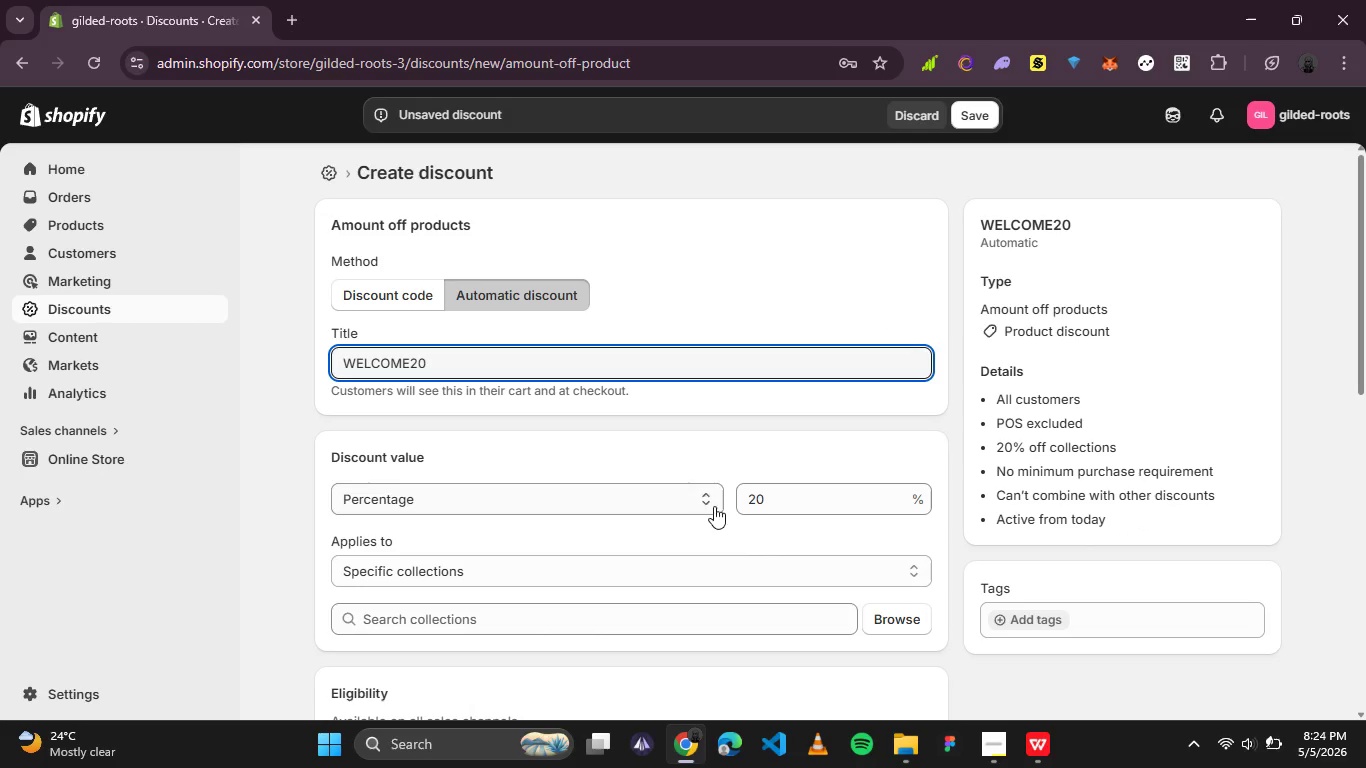 
left_click([776, 506])
 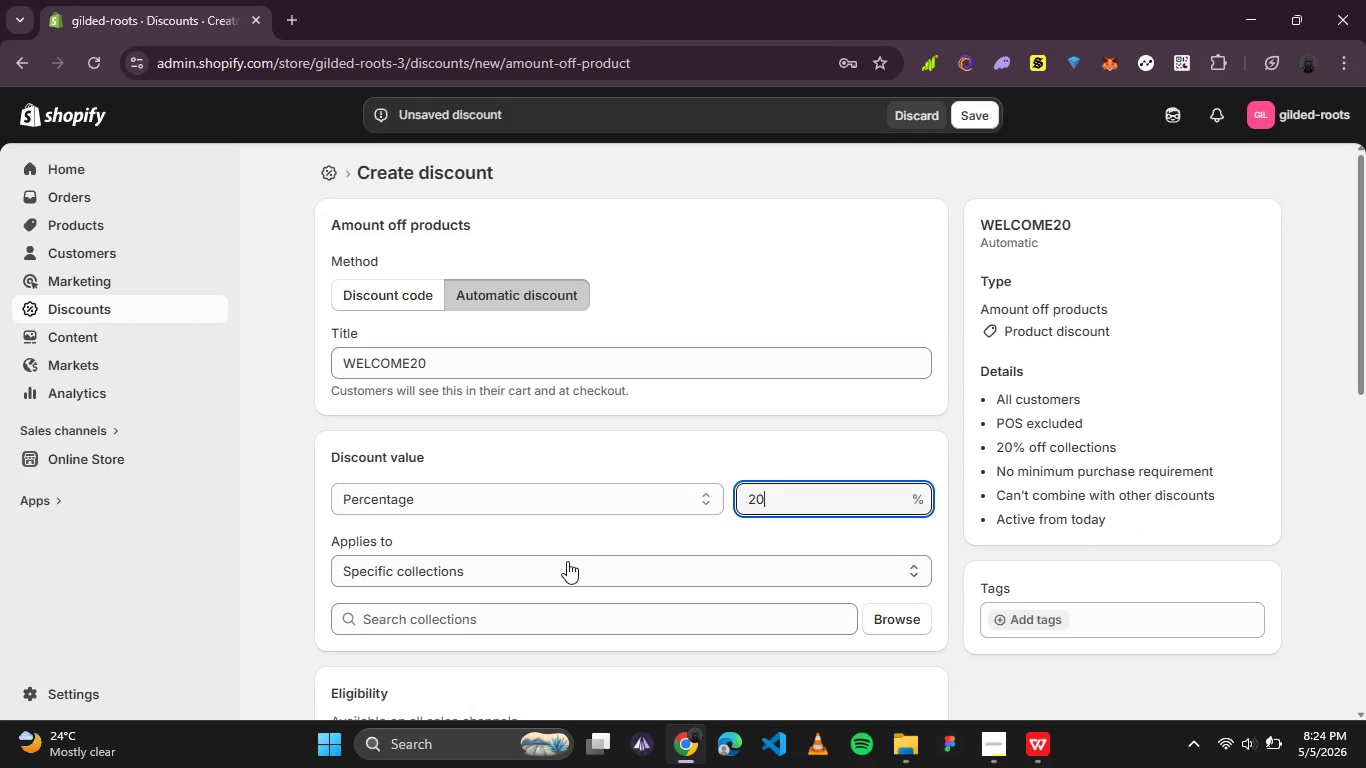 
left_click([567, 561])
 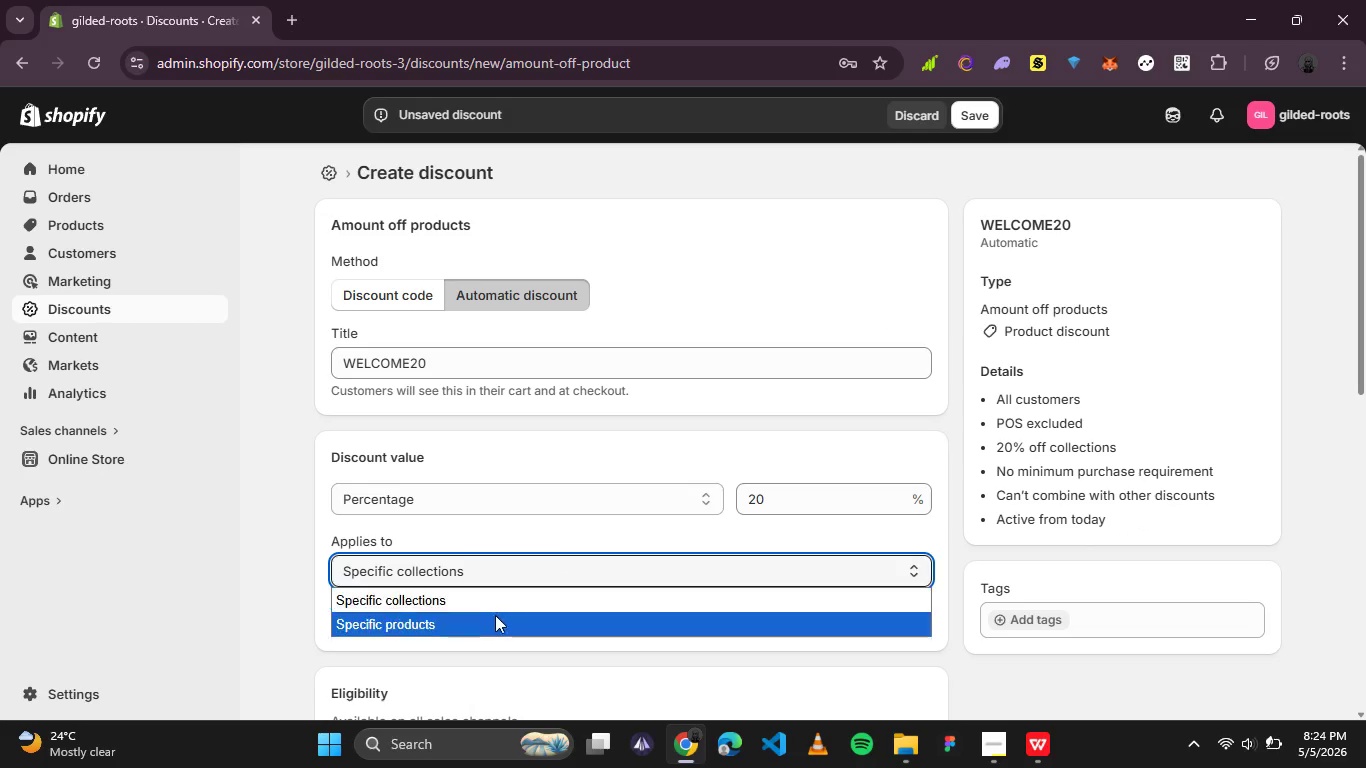 
left_click([493, 617])
 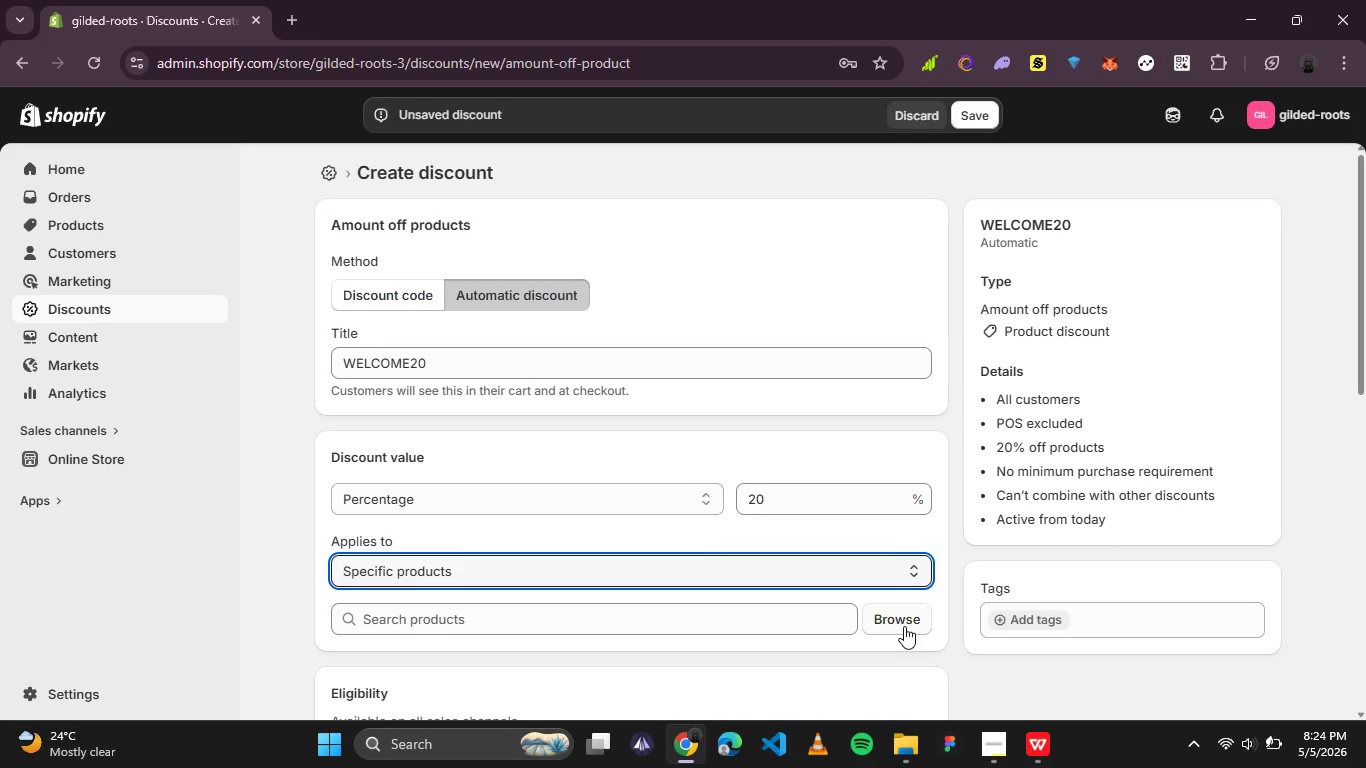 
scroll: coordinate [537, 516], scroll_direction: down, amount: 2.0
 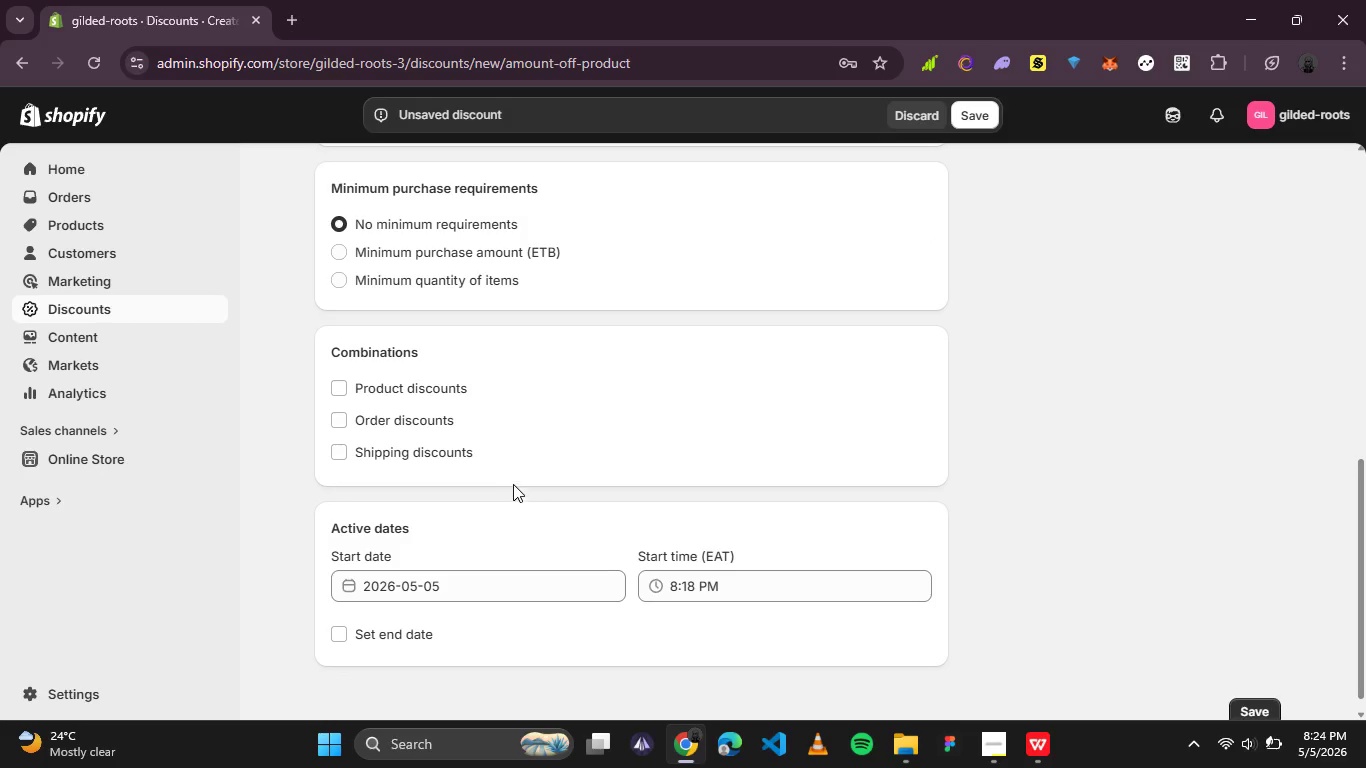 
scroll: coordinate [494, 468], scroll_direction: up, amount: 2.0
 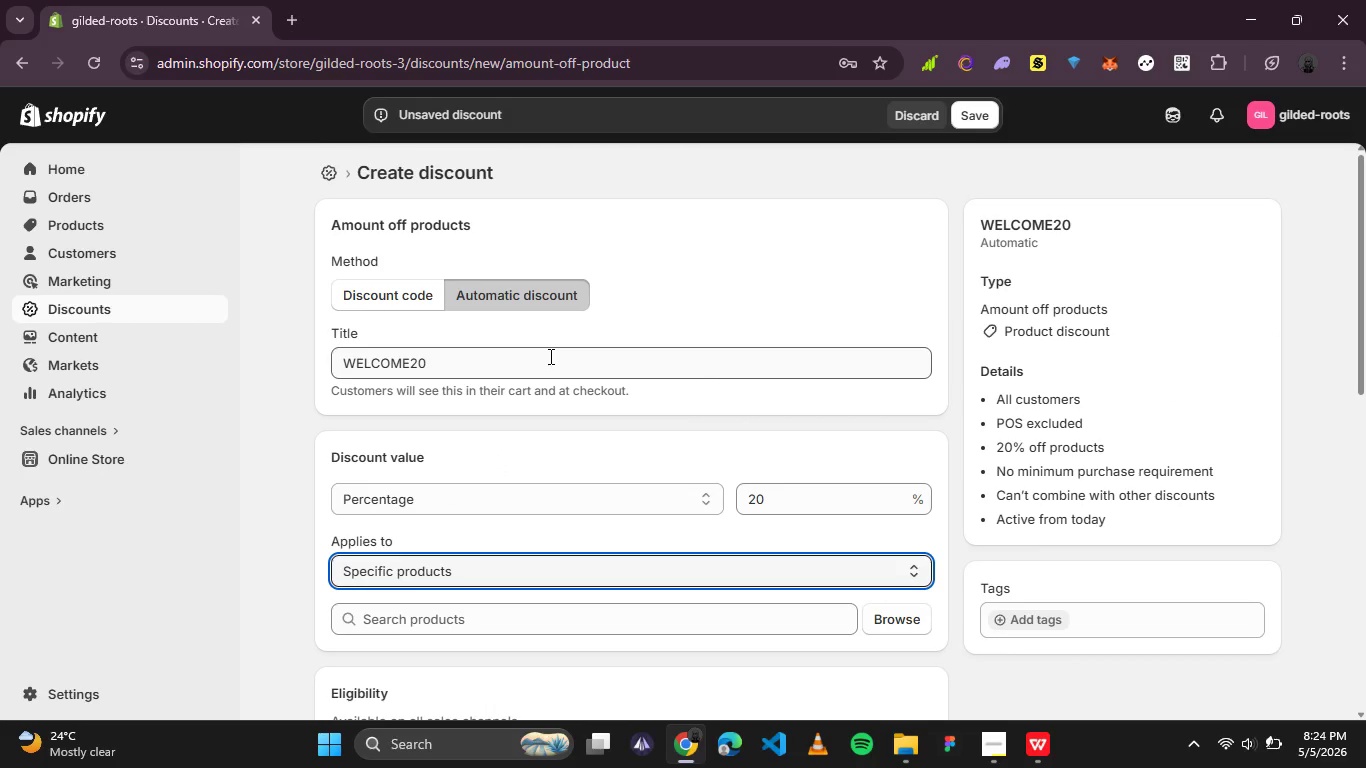 
wait(25.47)
 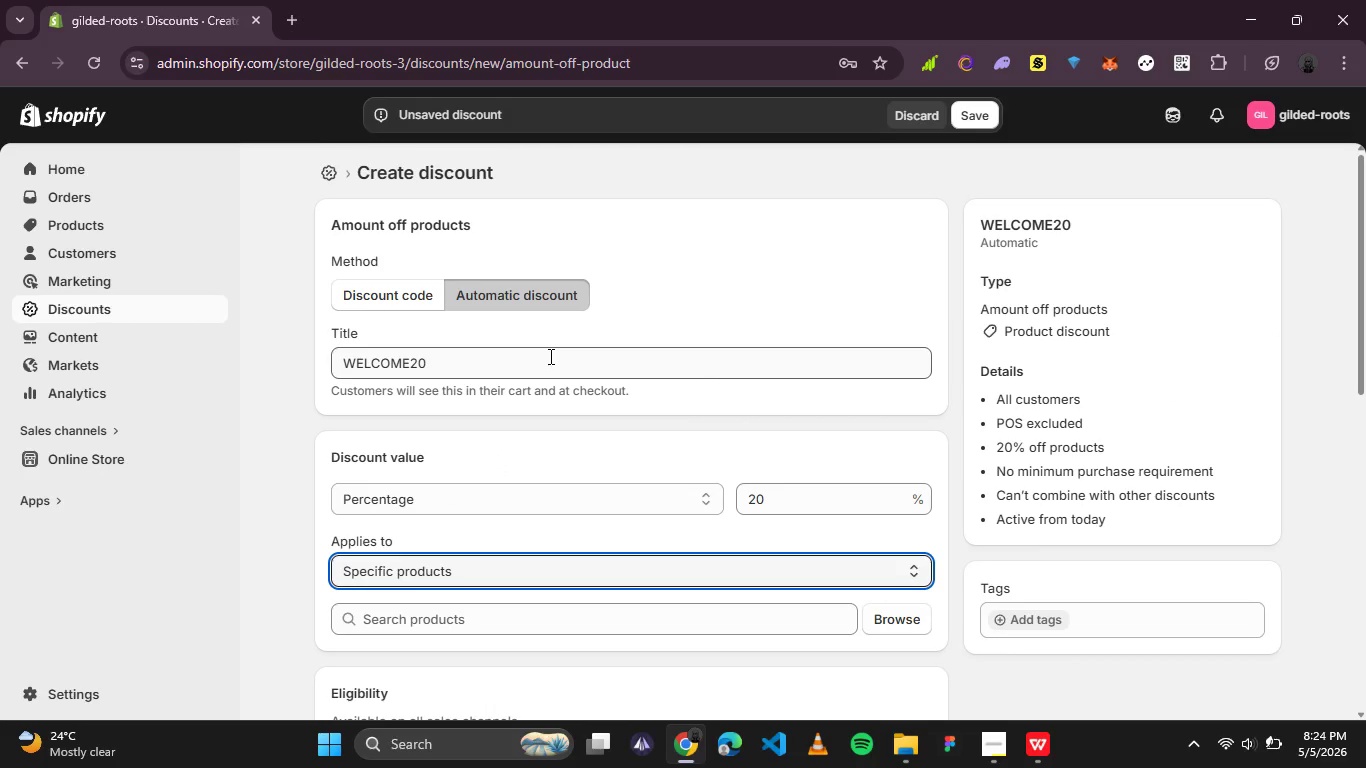 
scroll: coordinate [429, 460], scroll_direction: down, amount: 4.0
 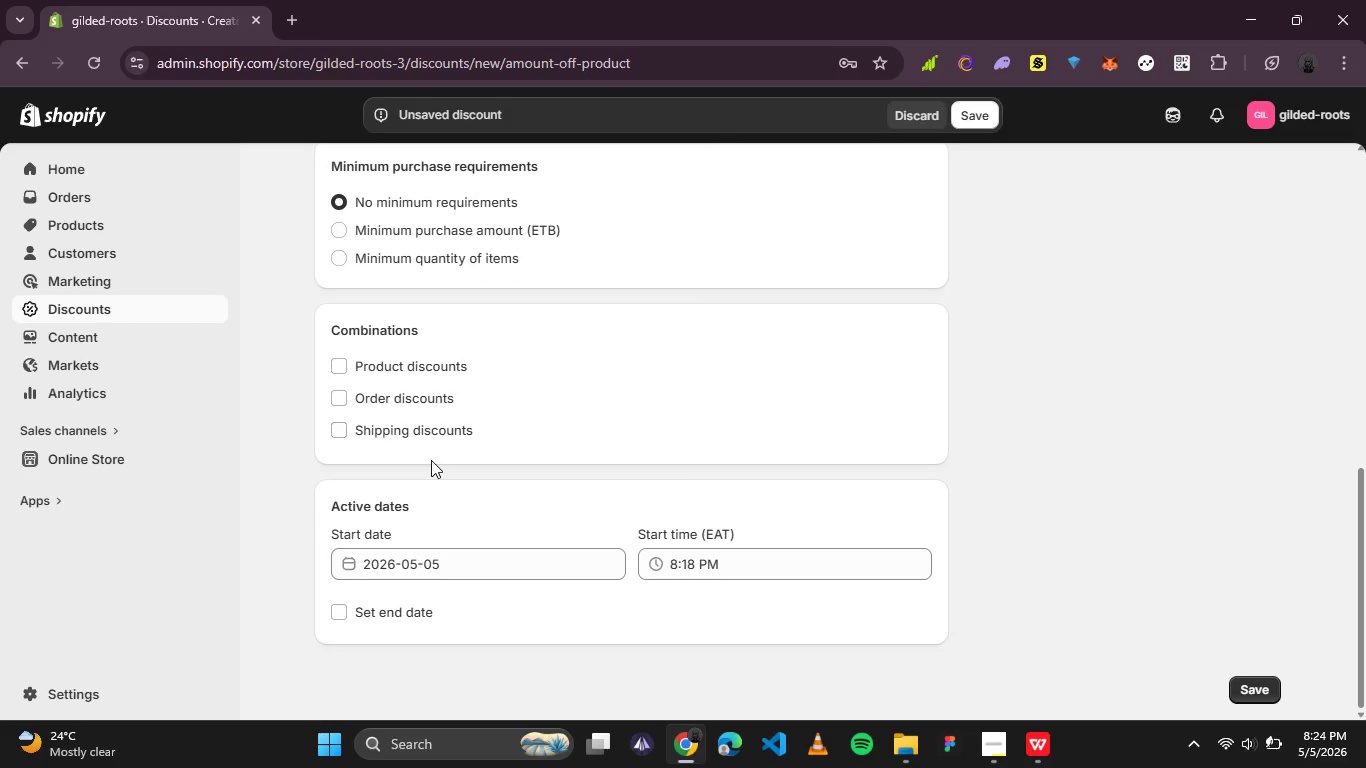 
scroll: coordinate [431, 460], scroll_direction: up, amount: 4.0
 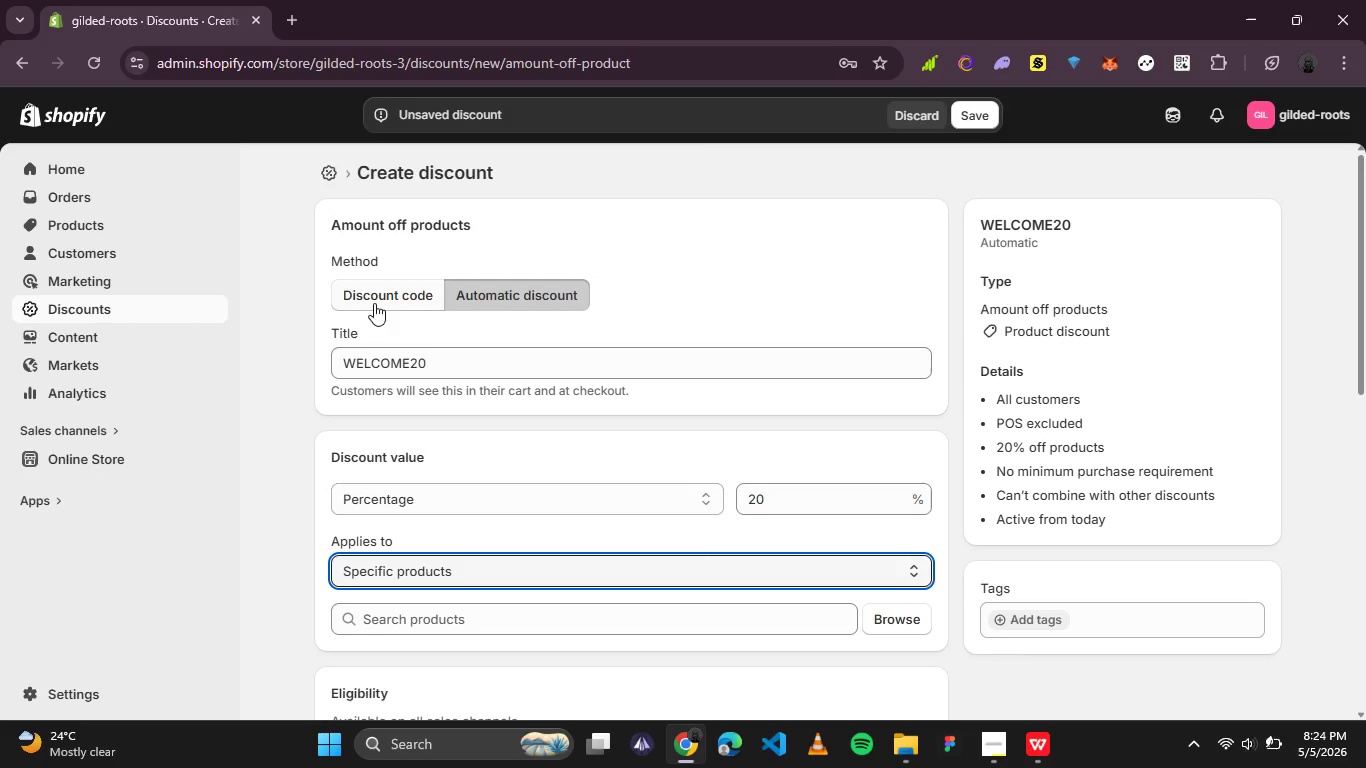 
left_click([373, 311])
 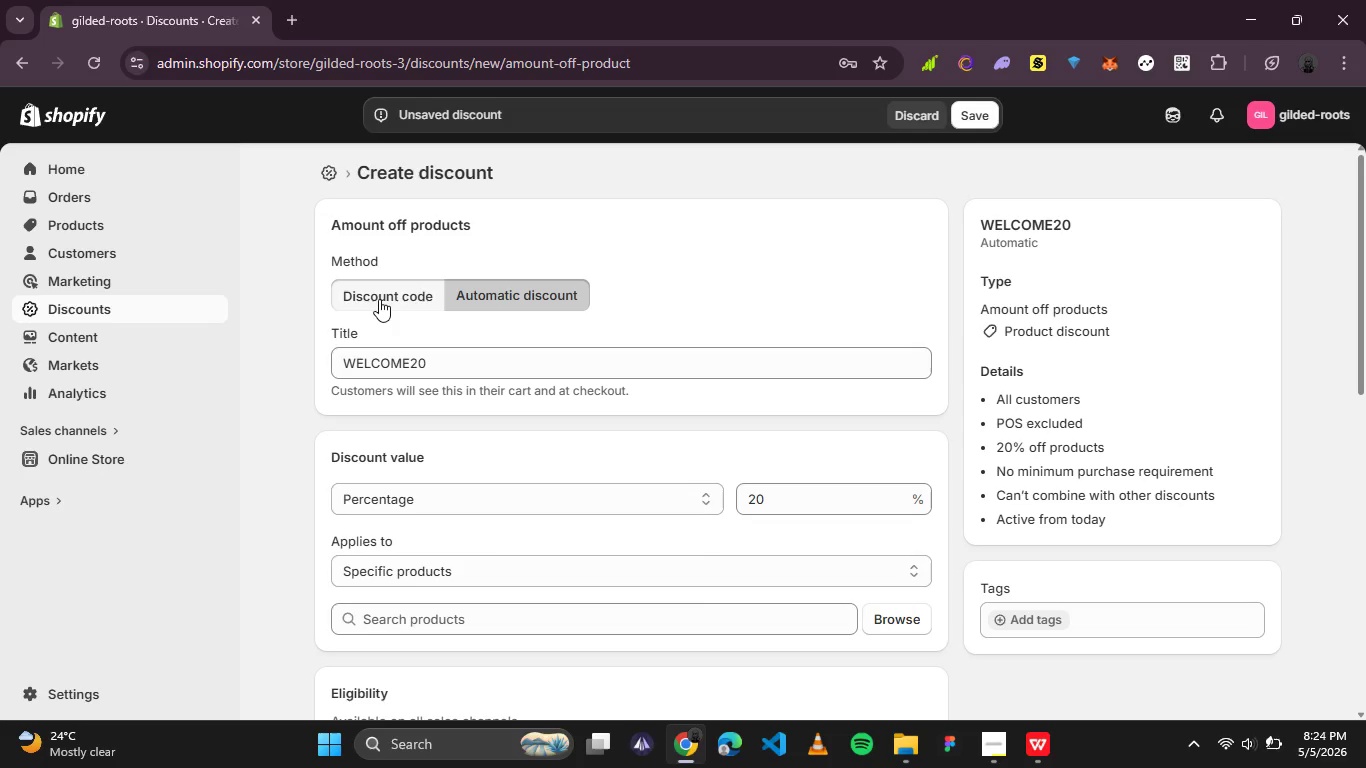 
left_click([379, 299])
 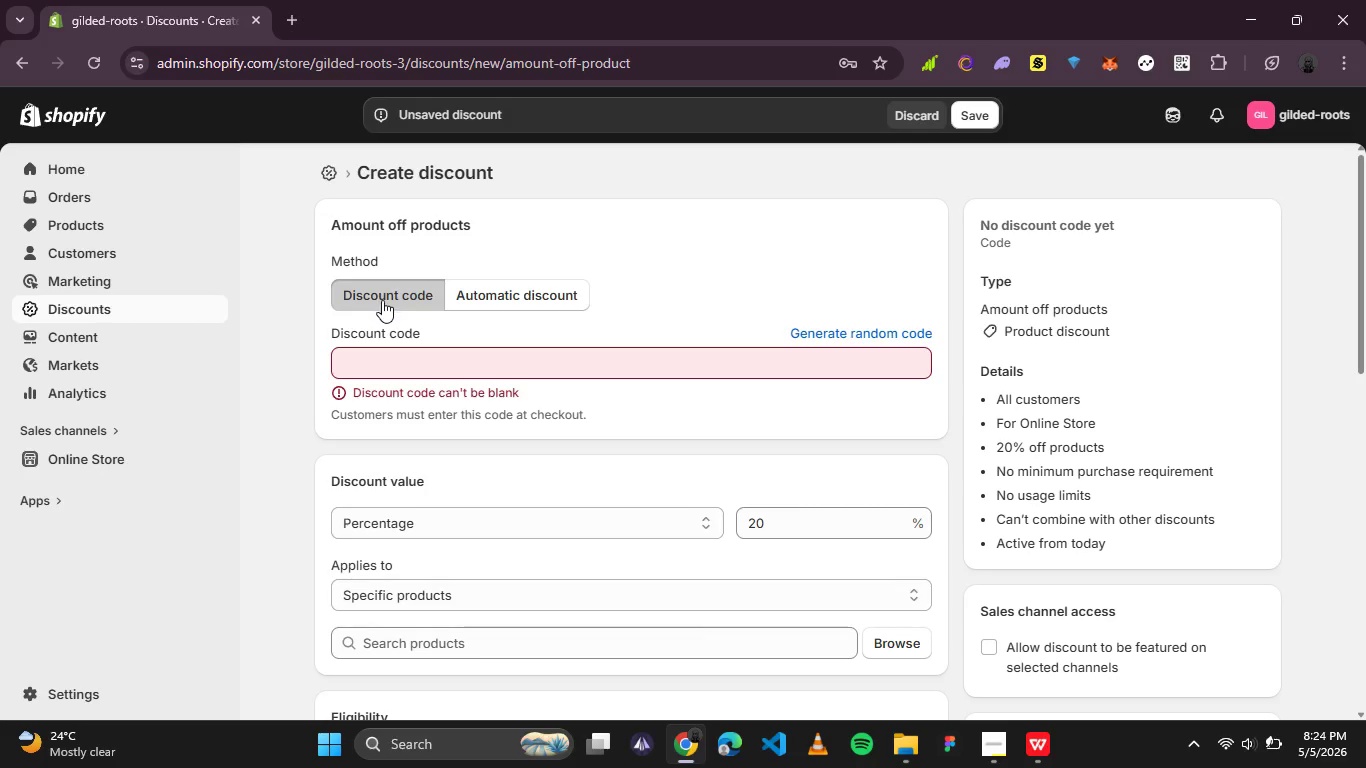 
left_click([492, 298])
 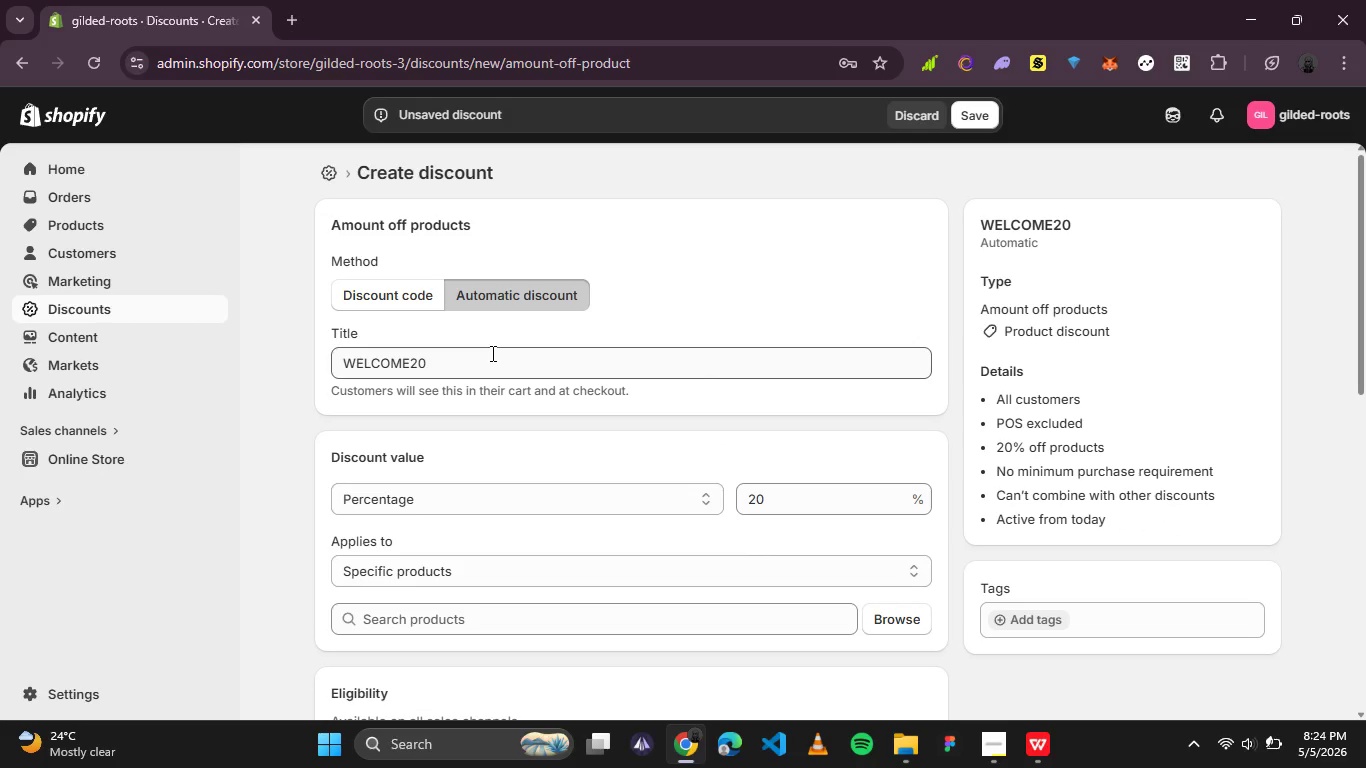 
left_click_drag(start_coordinate=[480, 359], to_coordinate=[278, 365])
 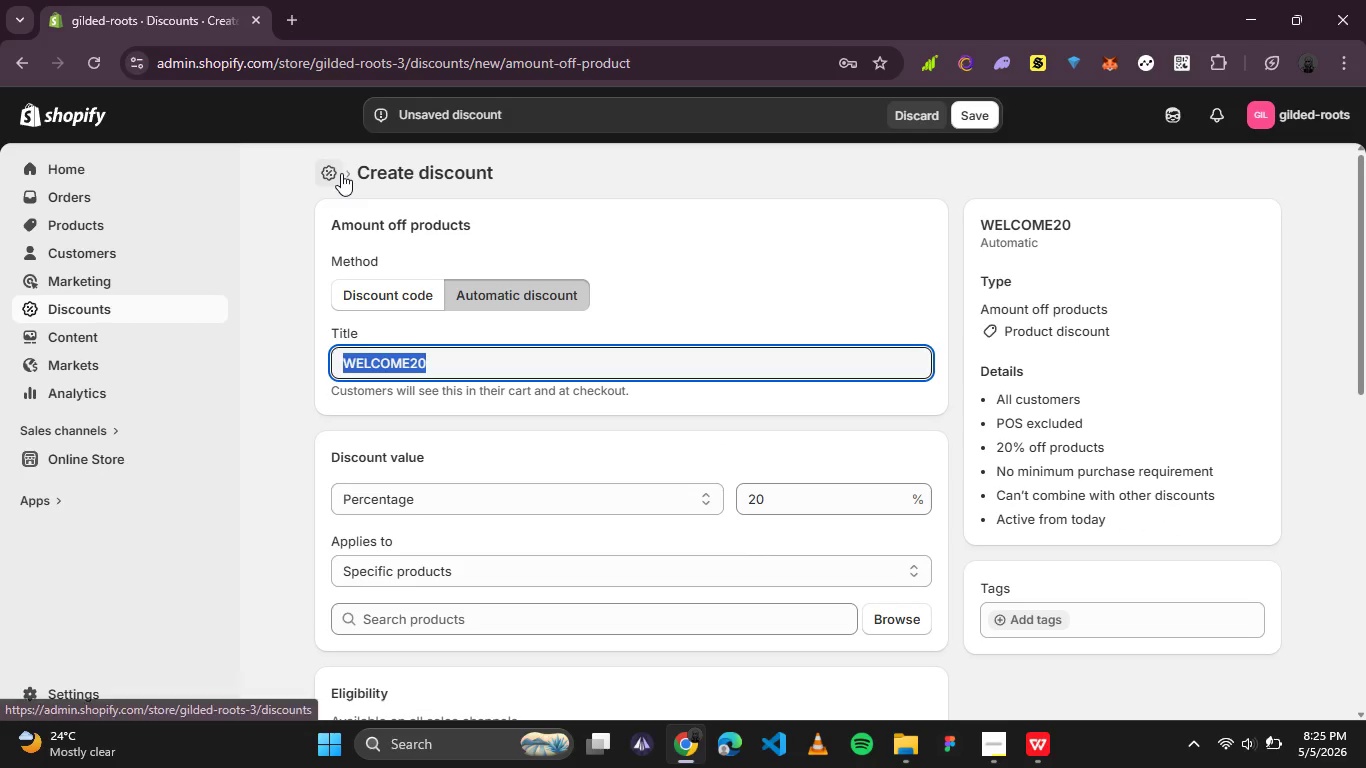 
left_click([332, 173])
 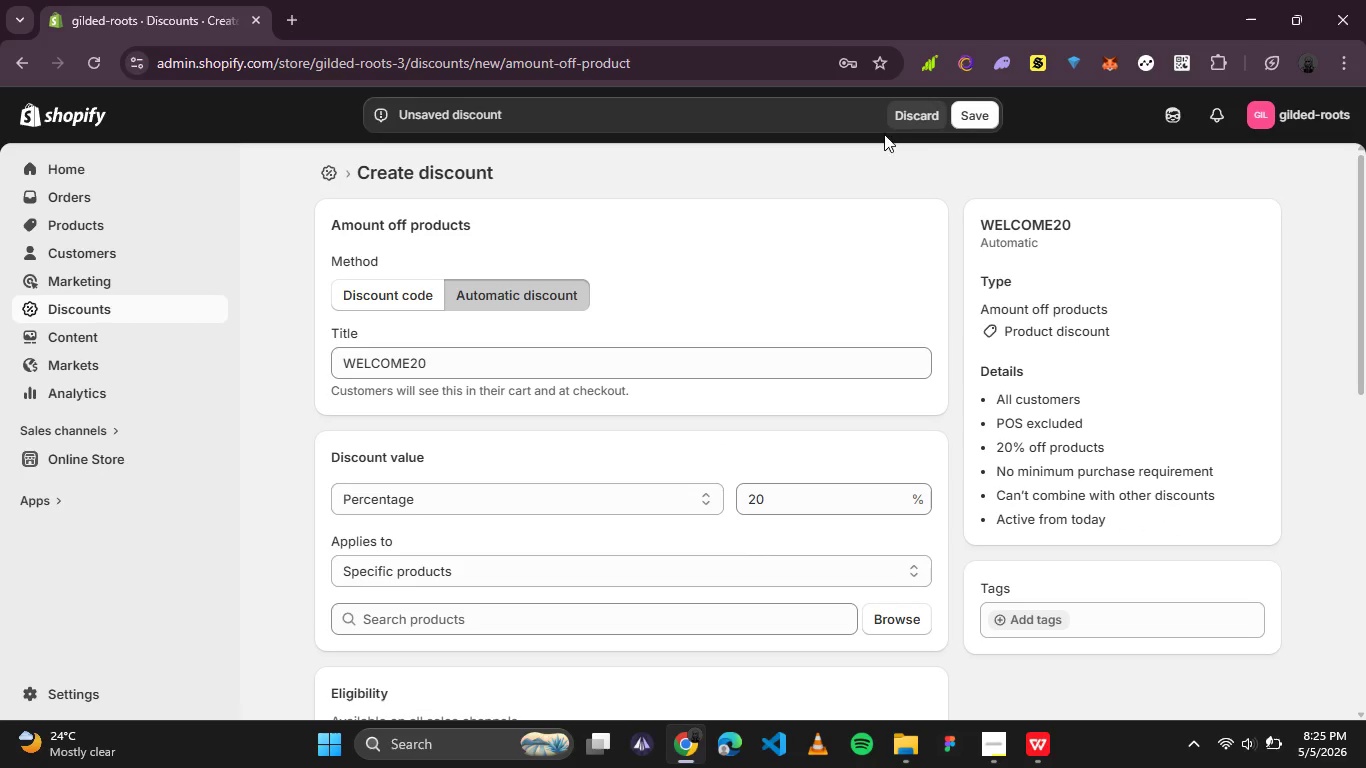 
left_click([913, 124])
 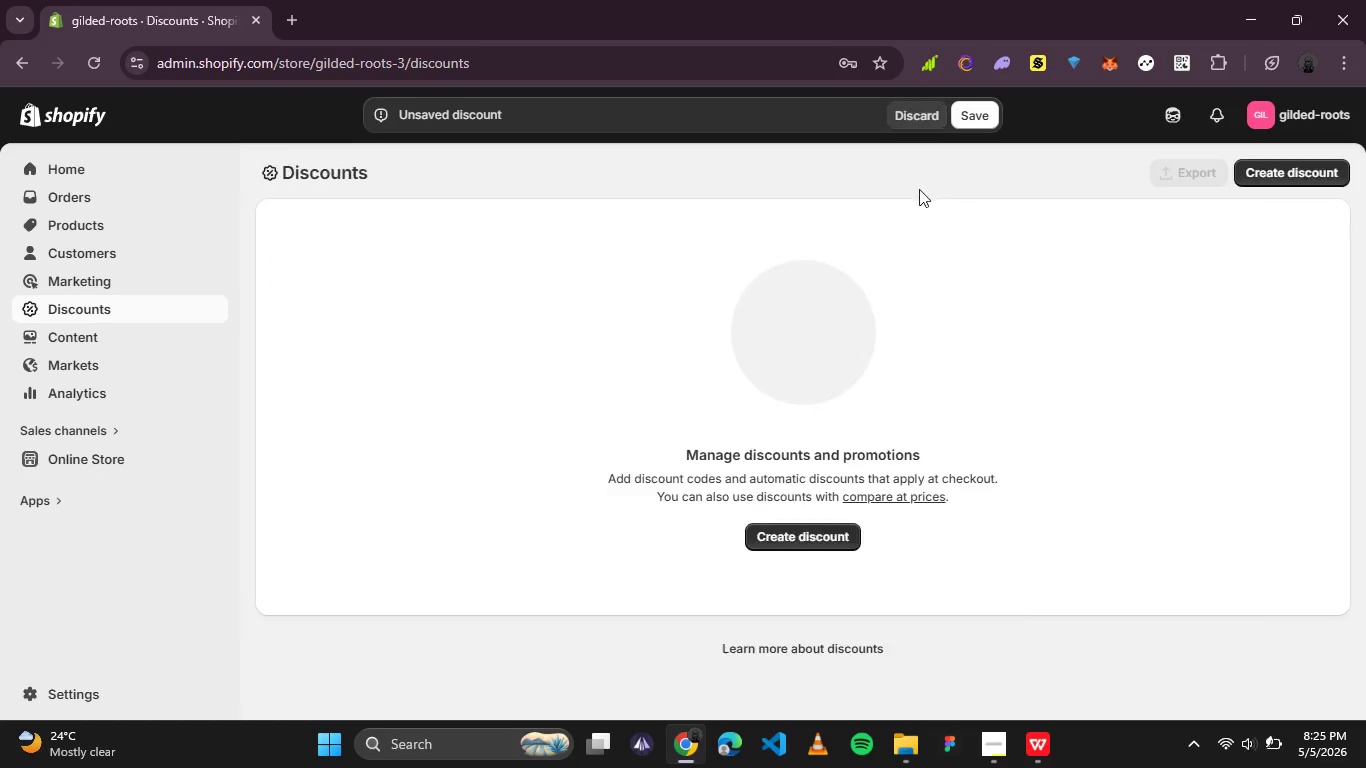 
mouse_move([948, 178])
 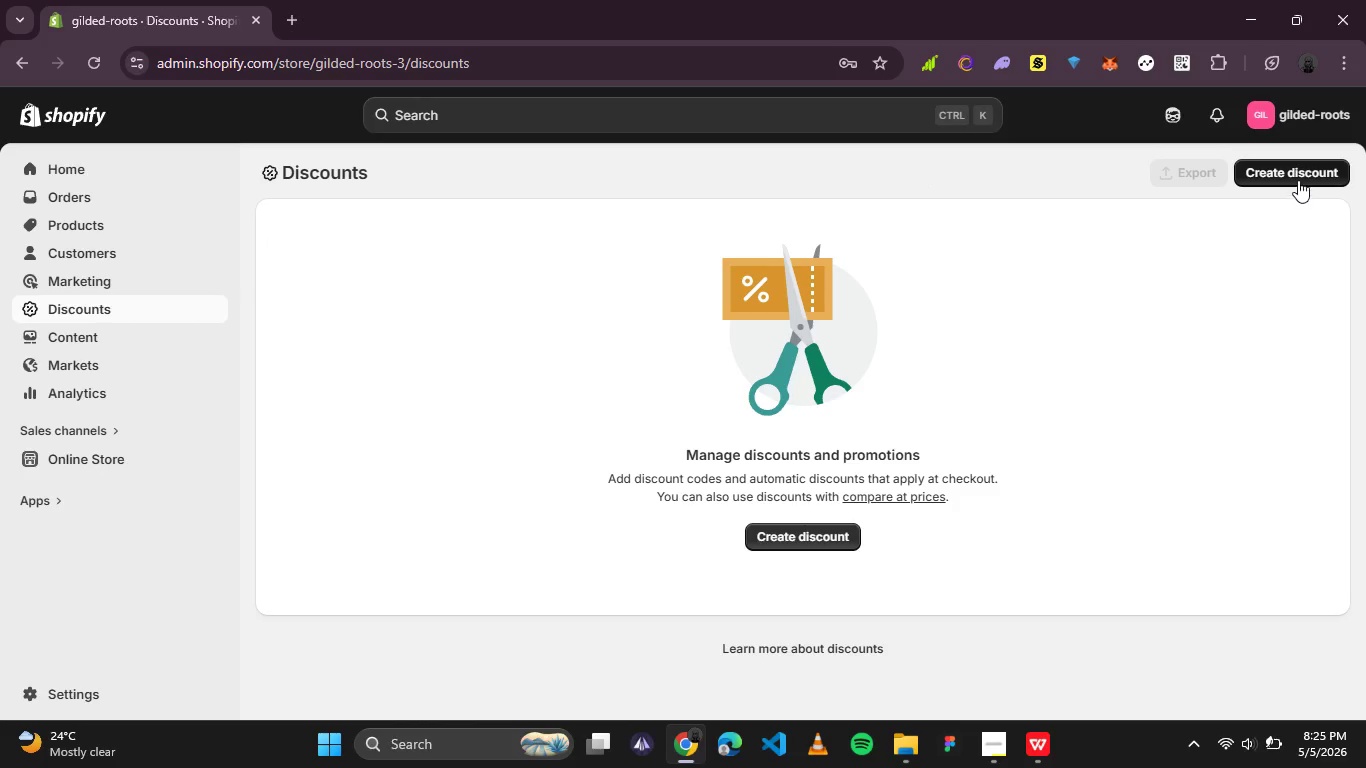 
left_click([1298, 180])
 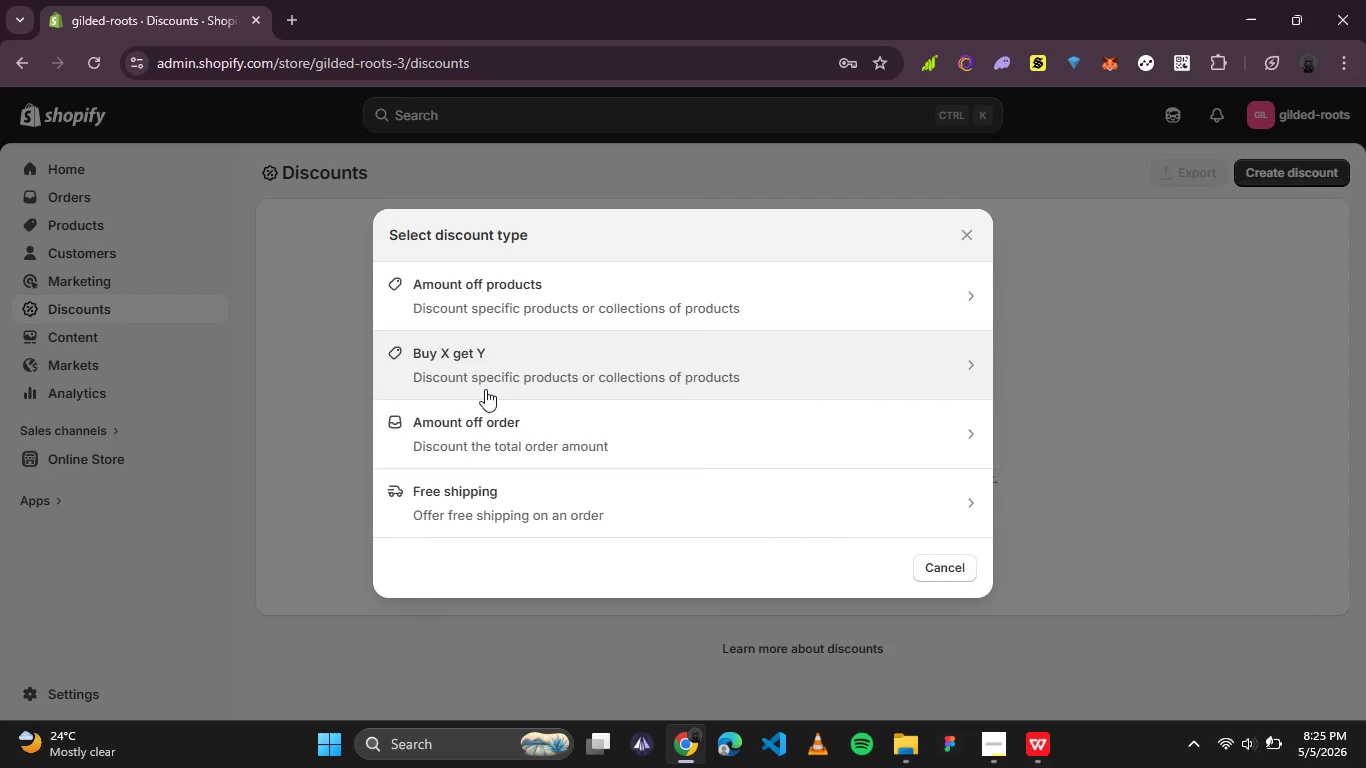 
wait(9.86)
 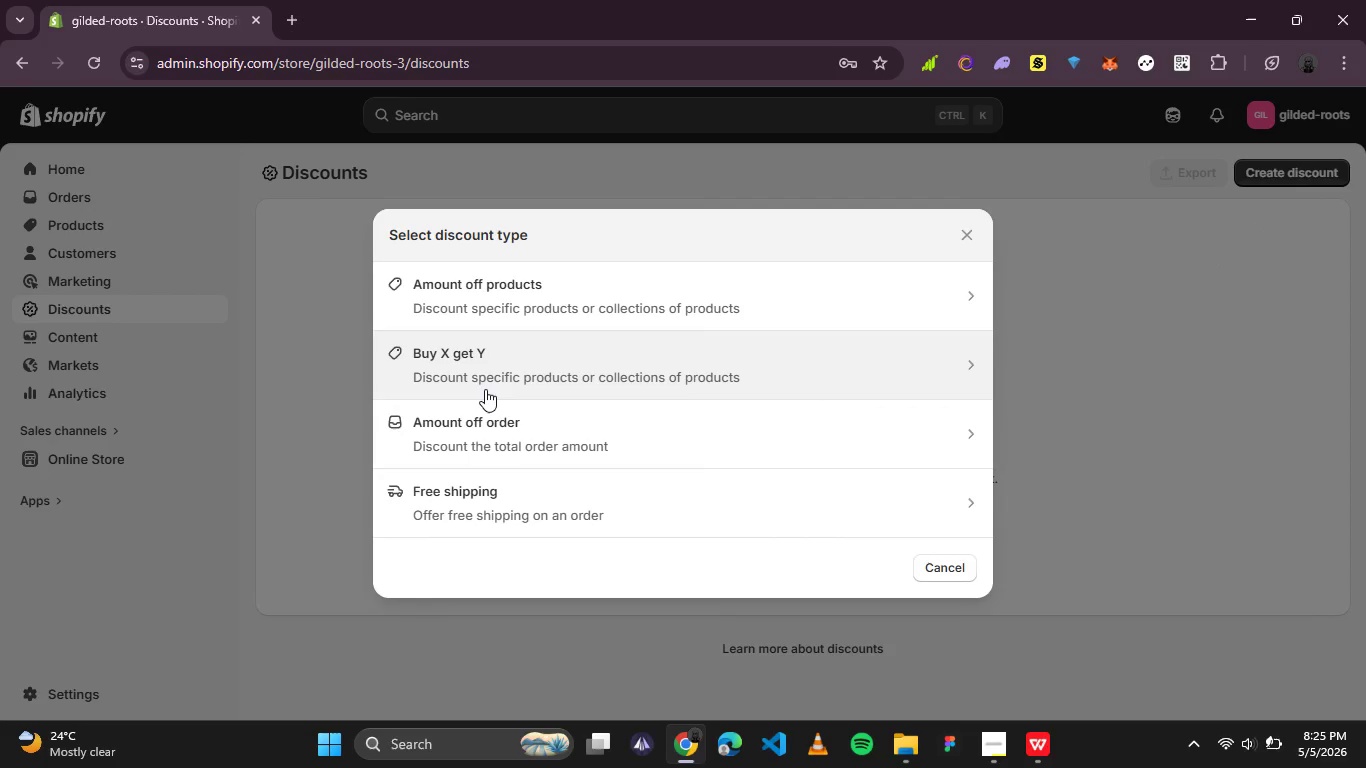 
left_click([553, 287])
 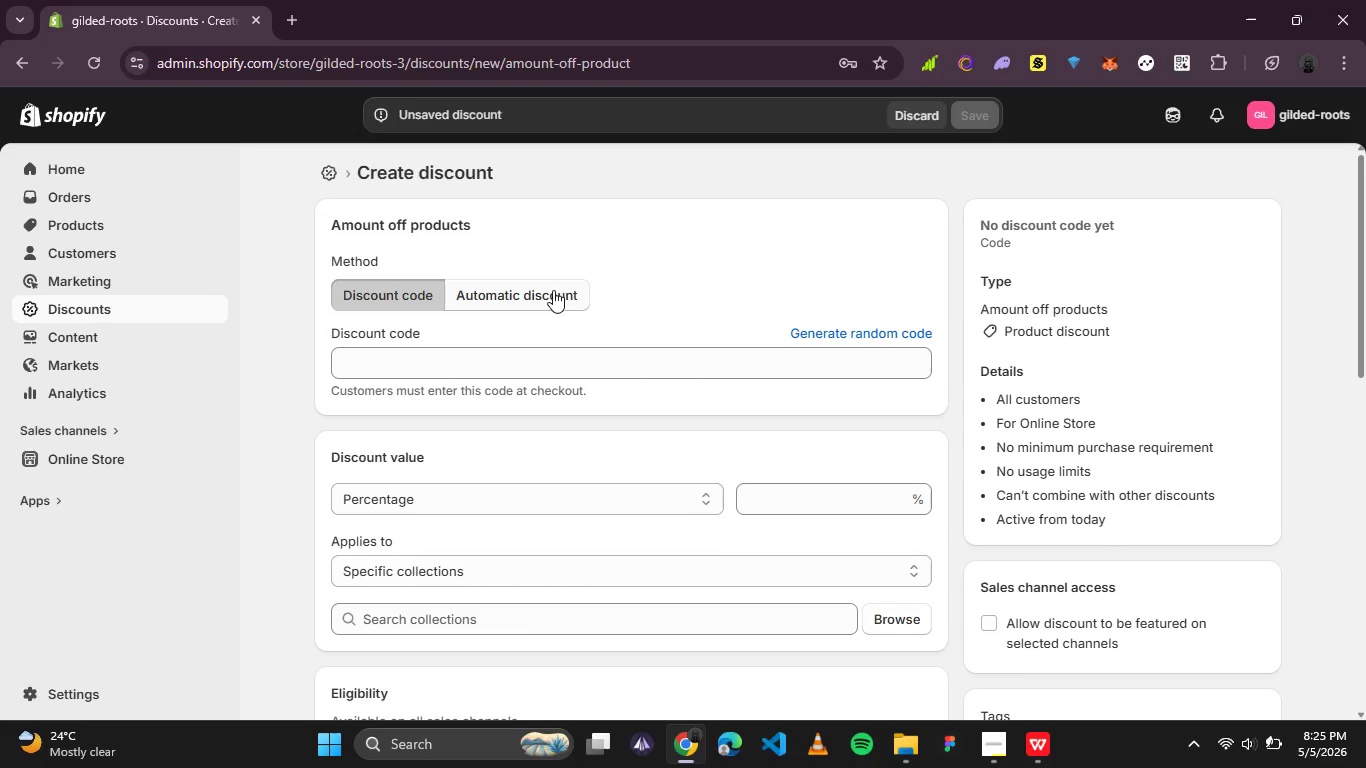 
left_click([484, 369])
 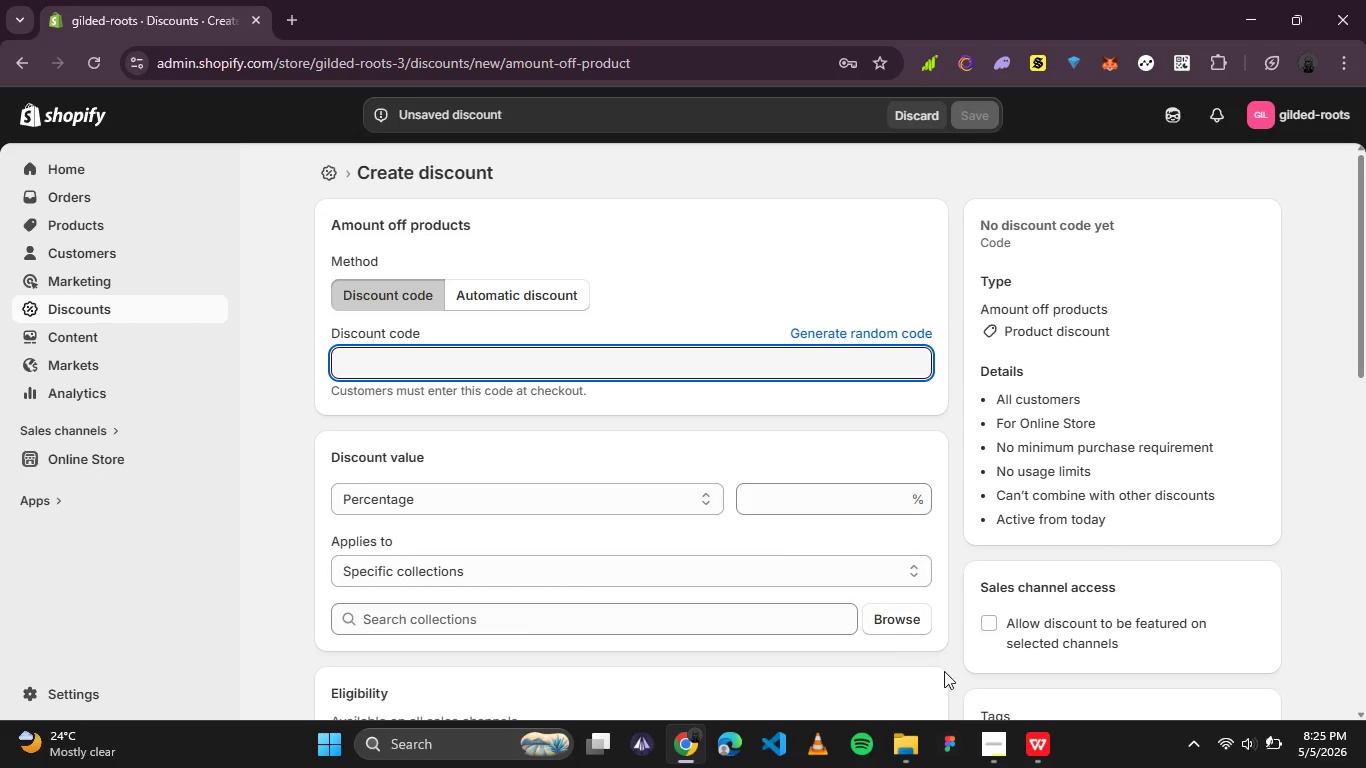 
left_click([985, 742])